 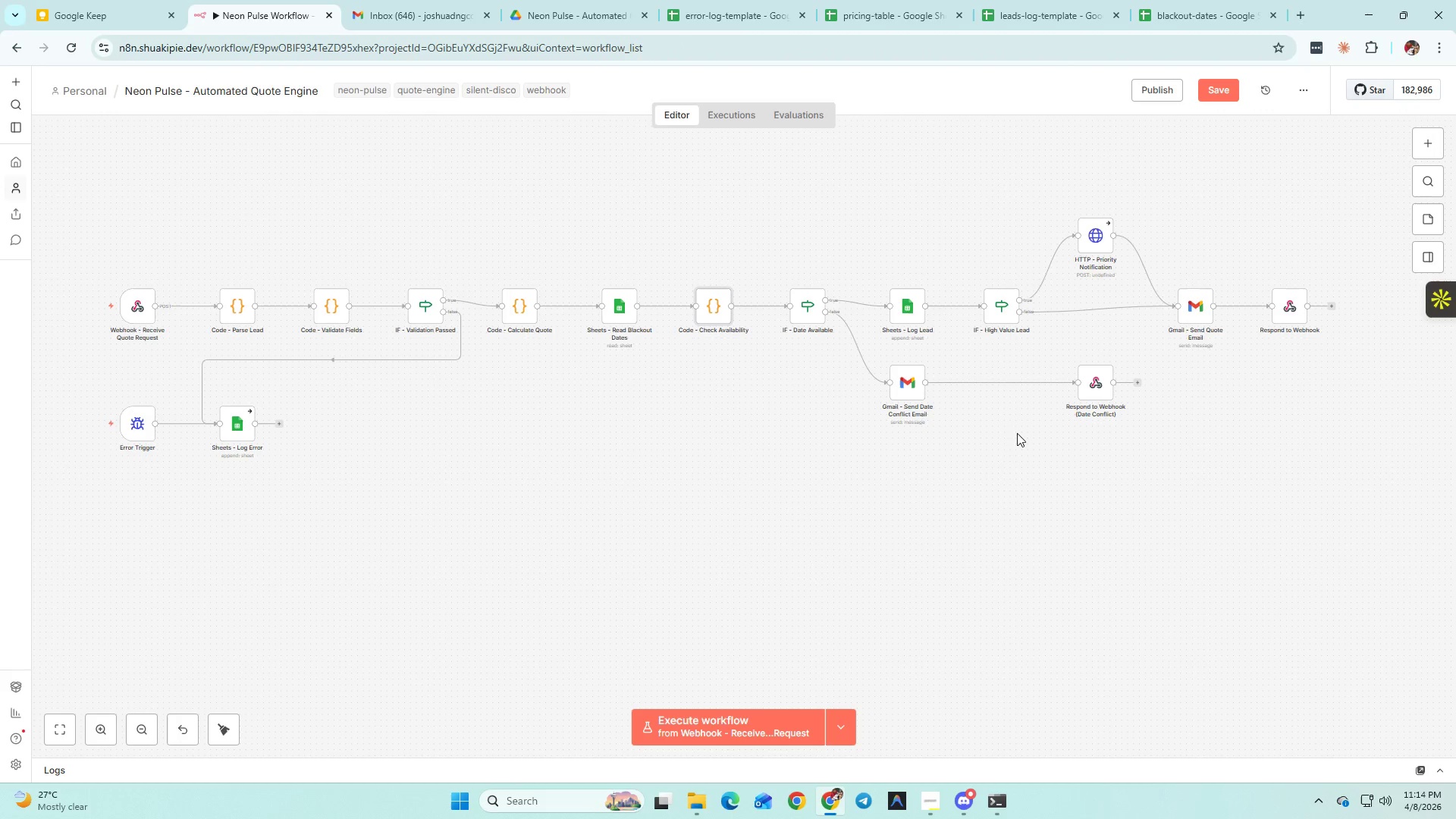 
double_click([1099, 226])
 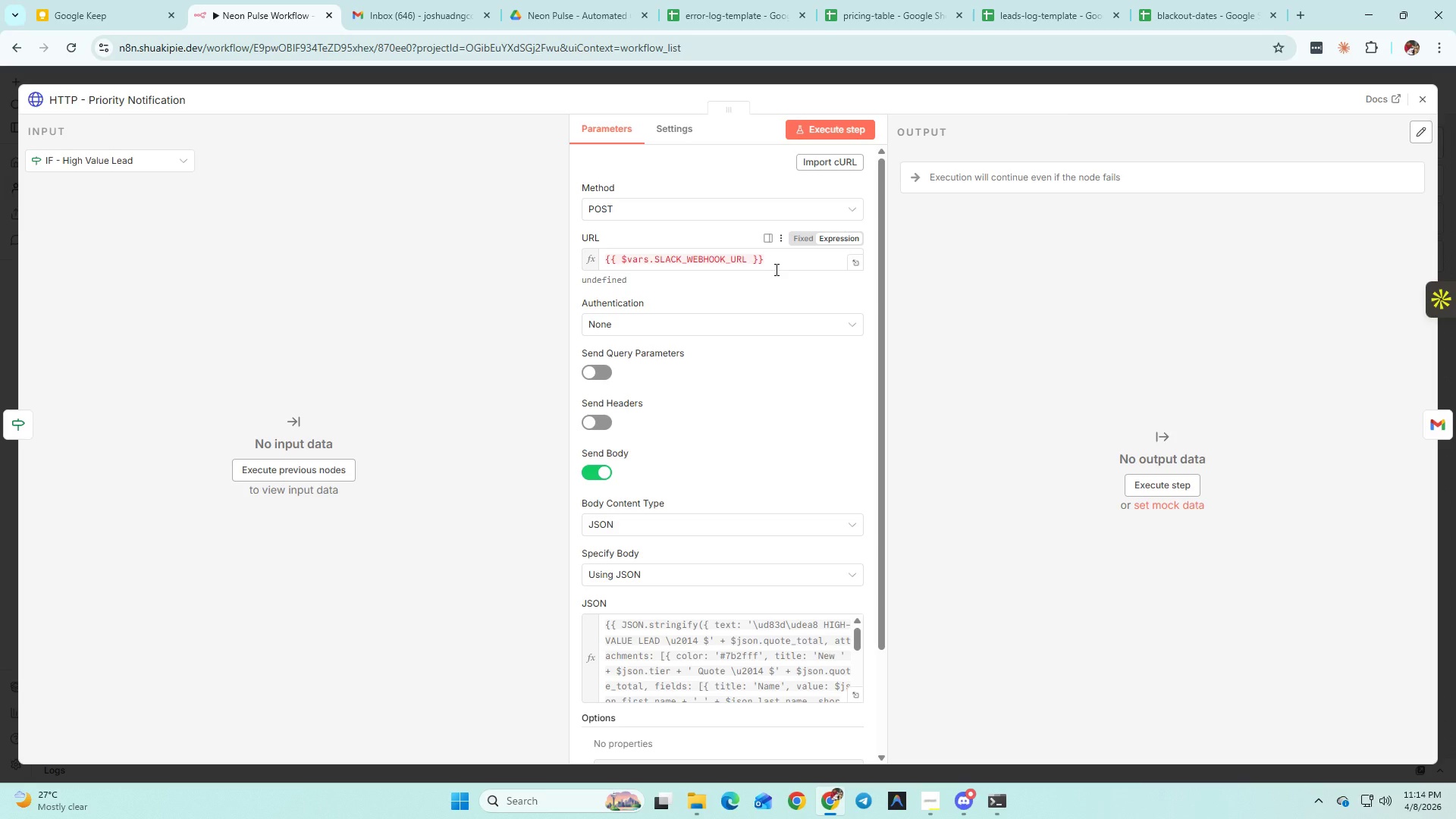 
wait(11.66)
 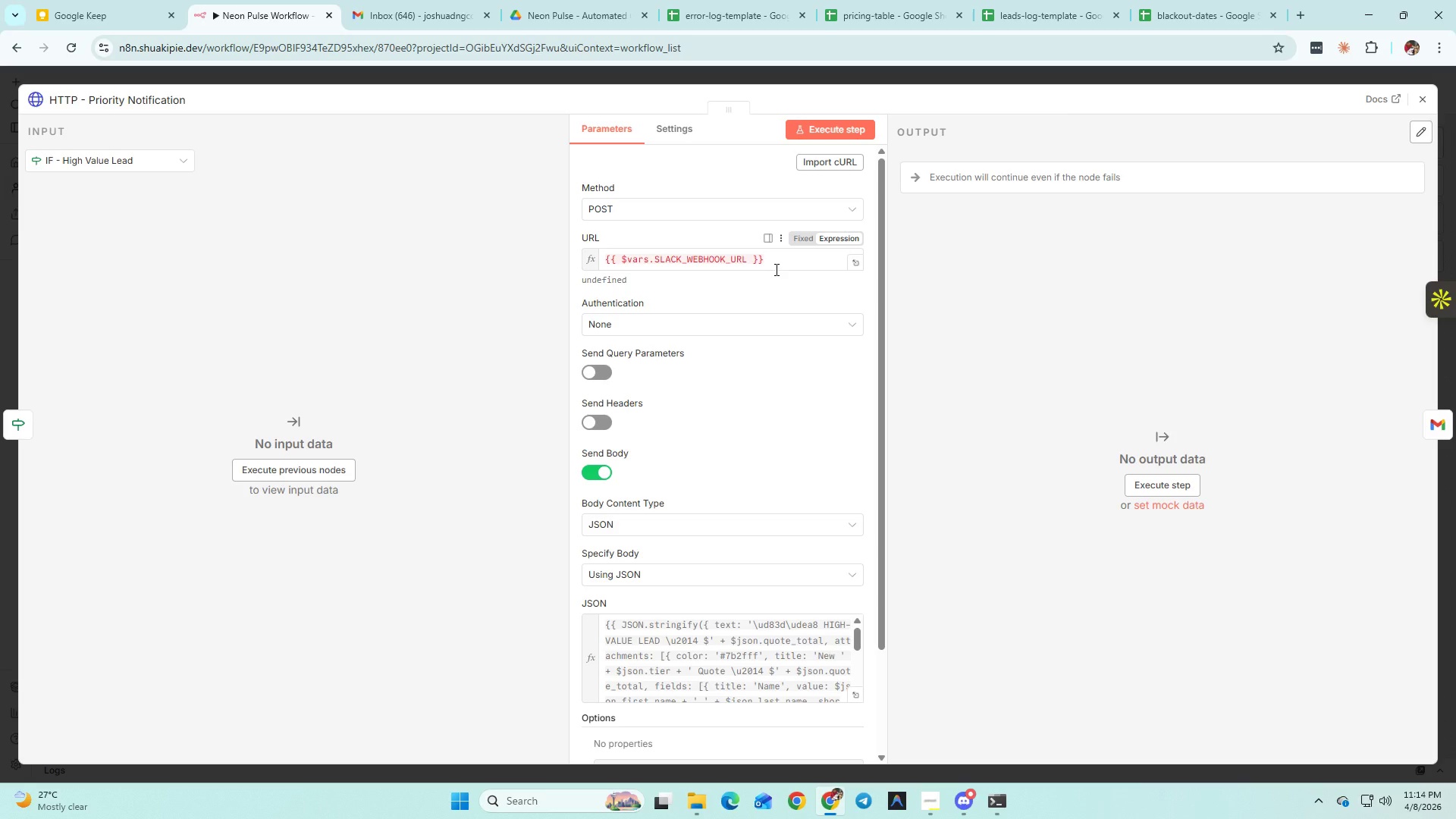 
scroll: coordinate [817, 377], scroll_direction: down, amount: 3.0
 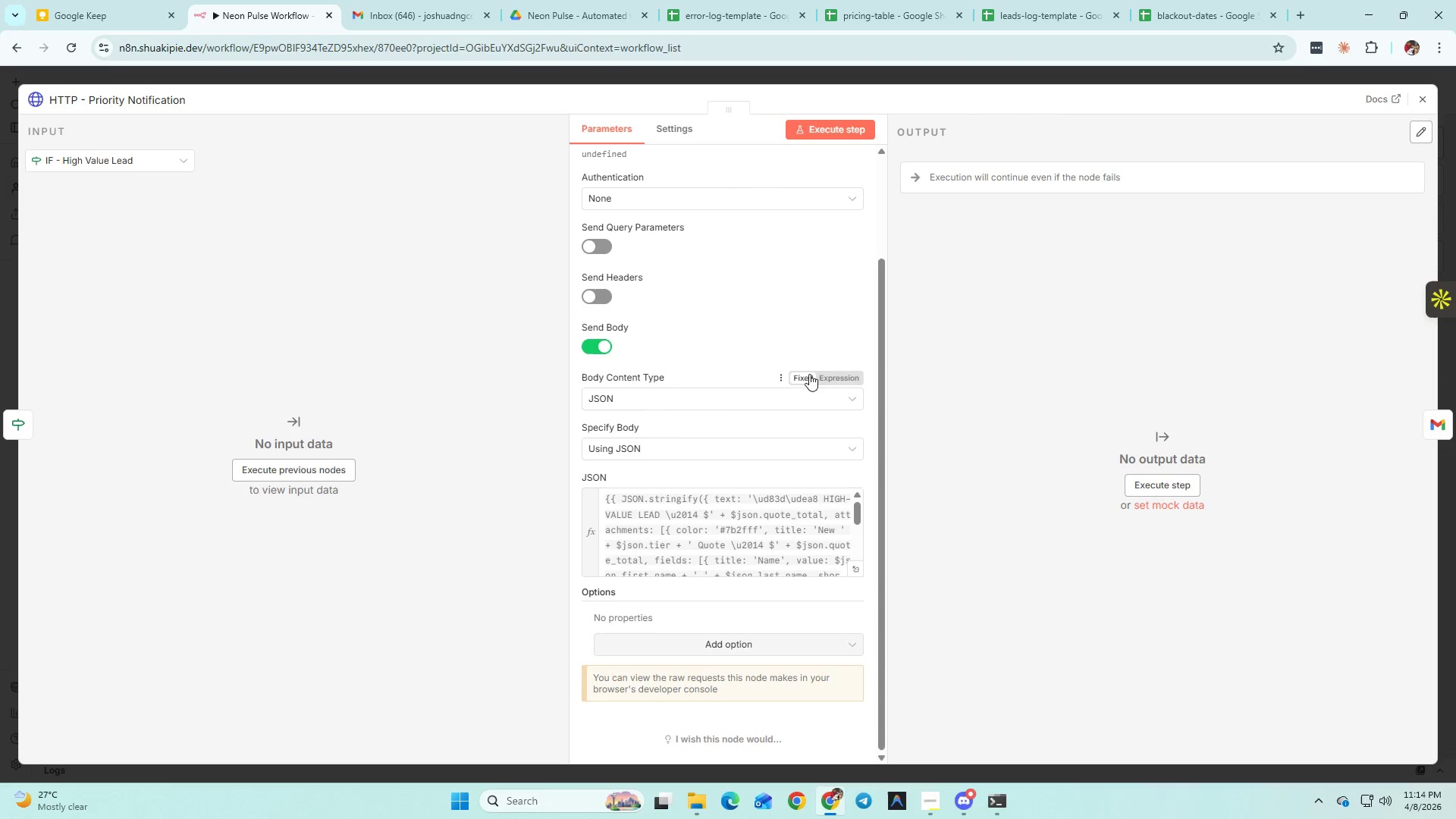 
scroll: coordinate [808, 374], scroll_direction: up, amount: 2.0
 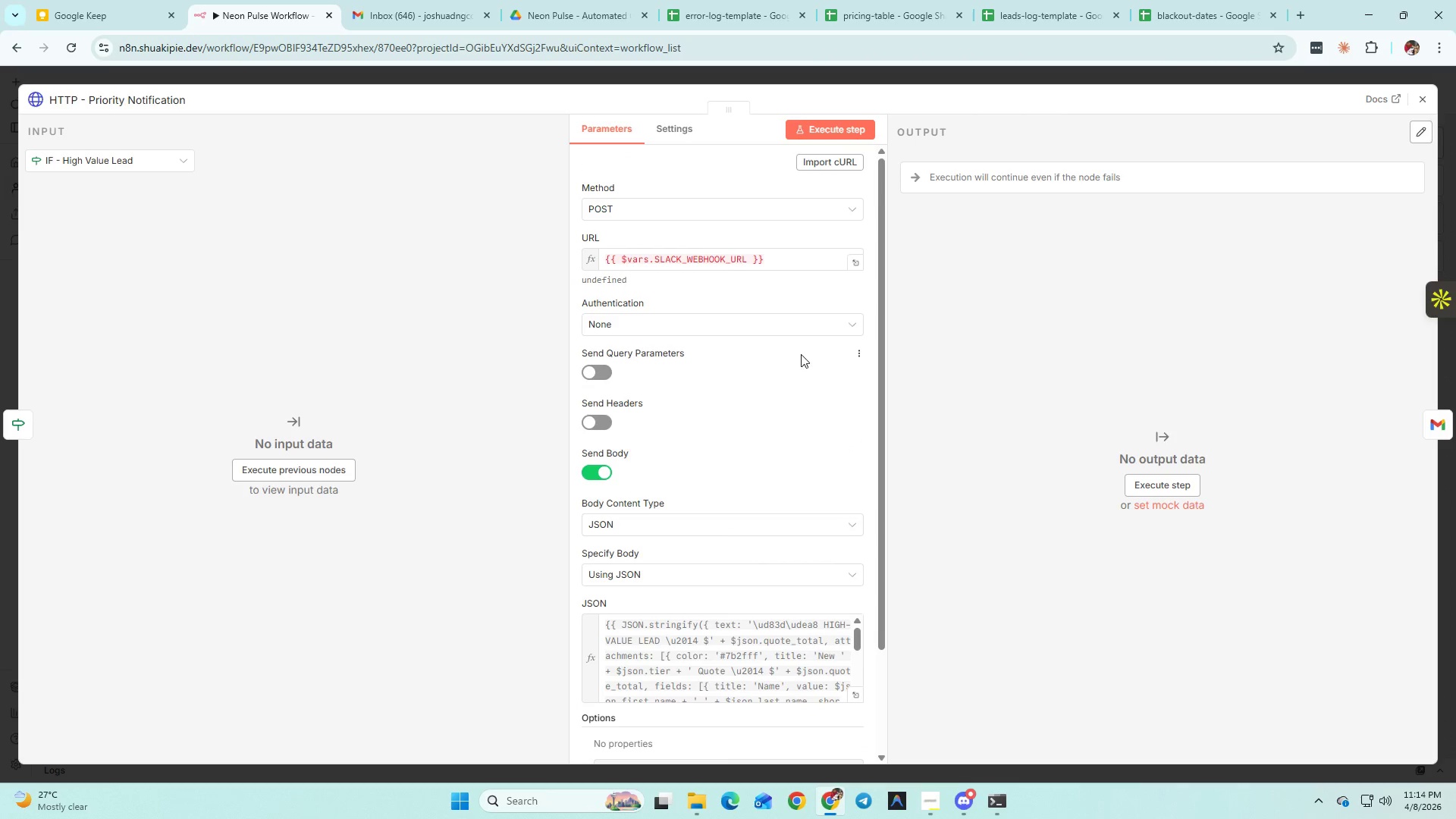 
key(Meta+Shift+S)
 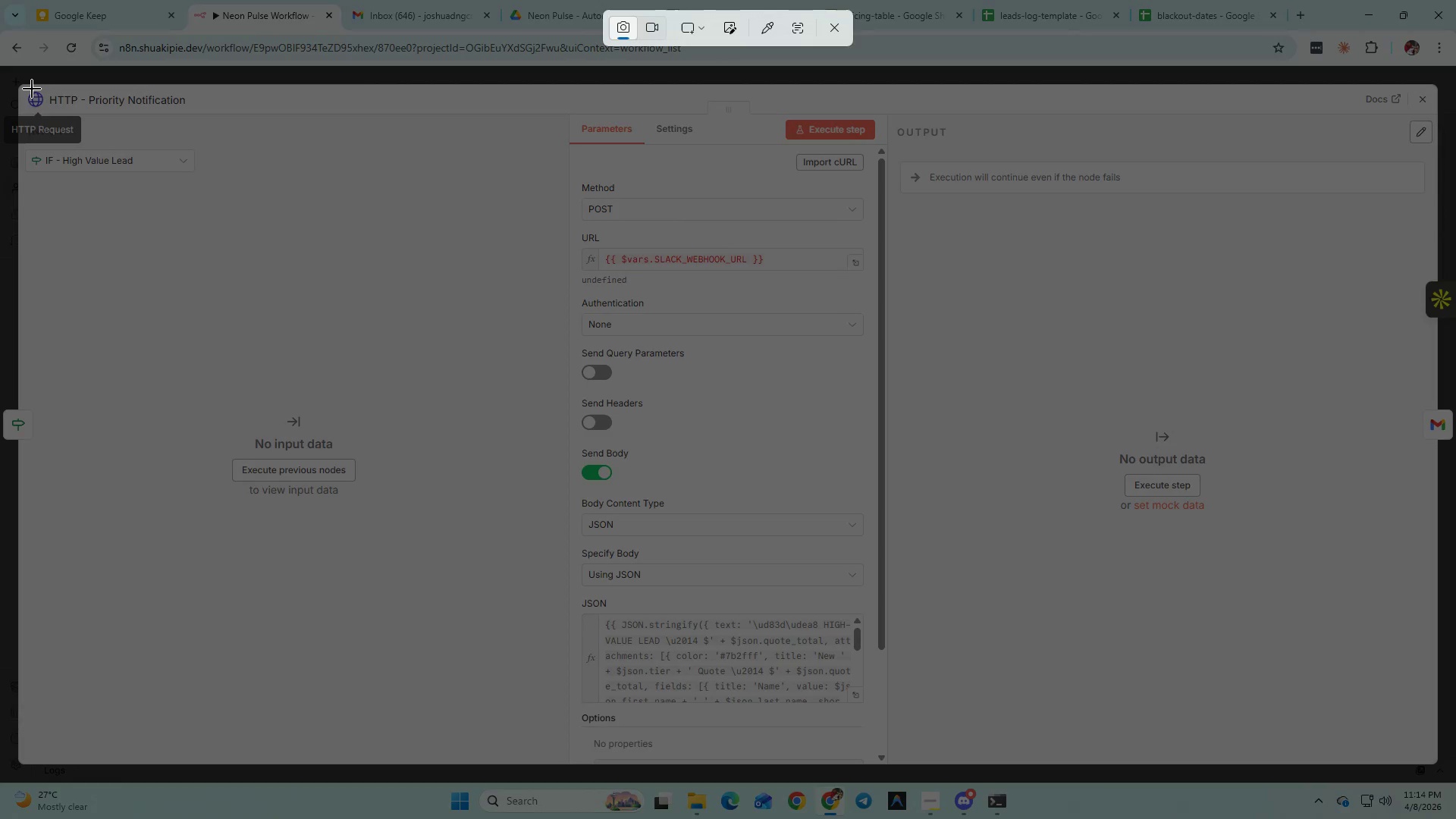 
left_click_drag(start_coordinate=[32, 89], to_coordinate=[1435, 761])
 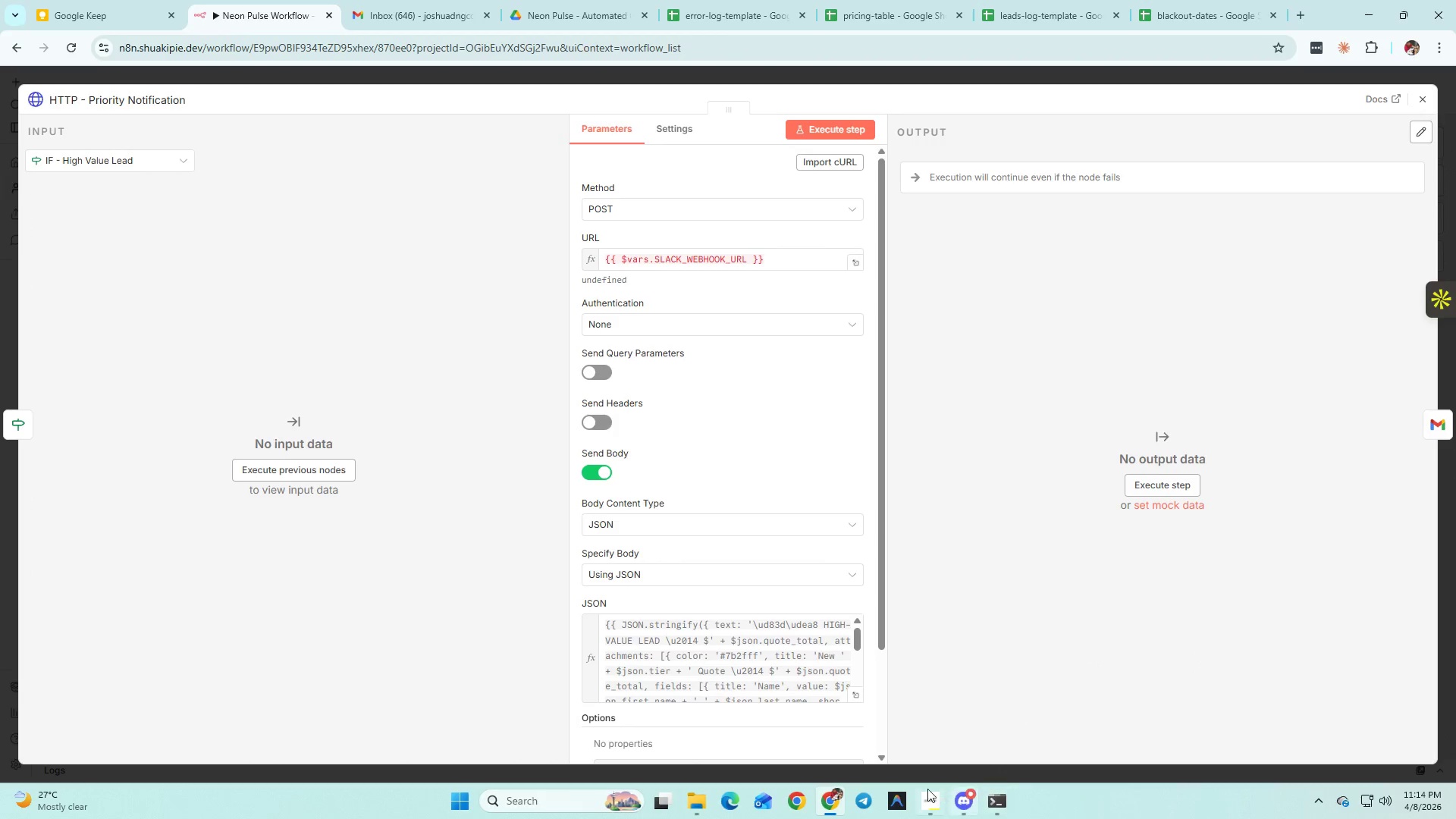 
left_click([904, 792])
 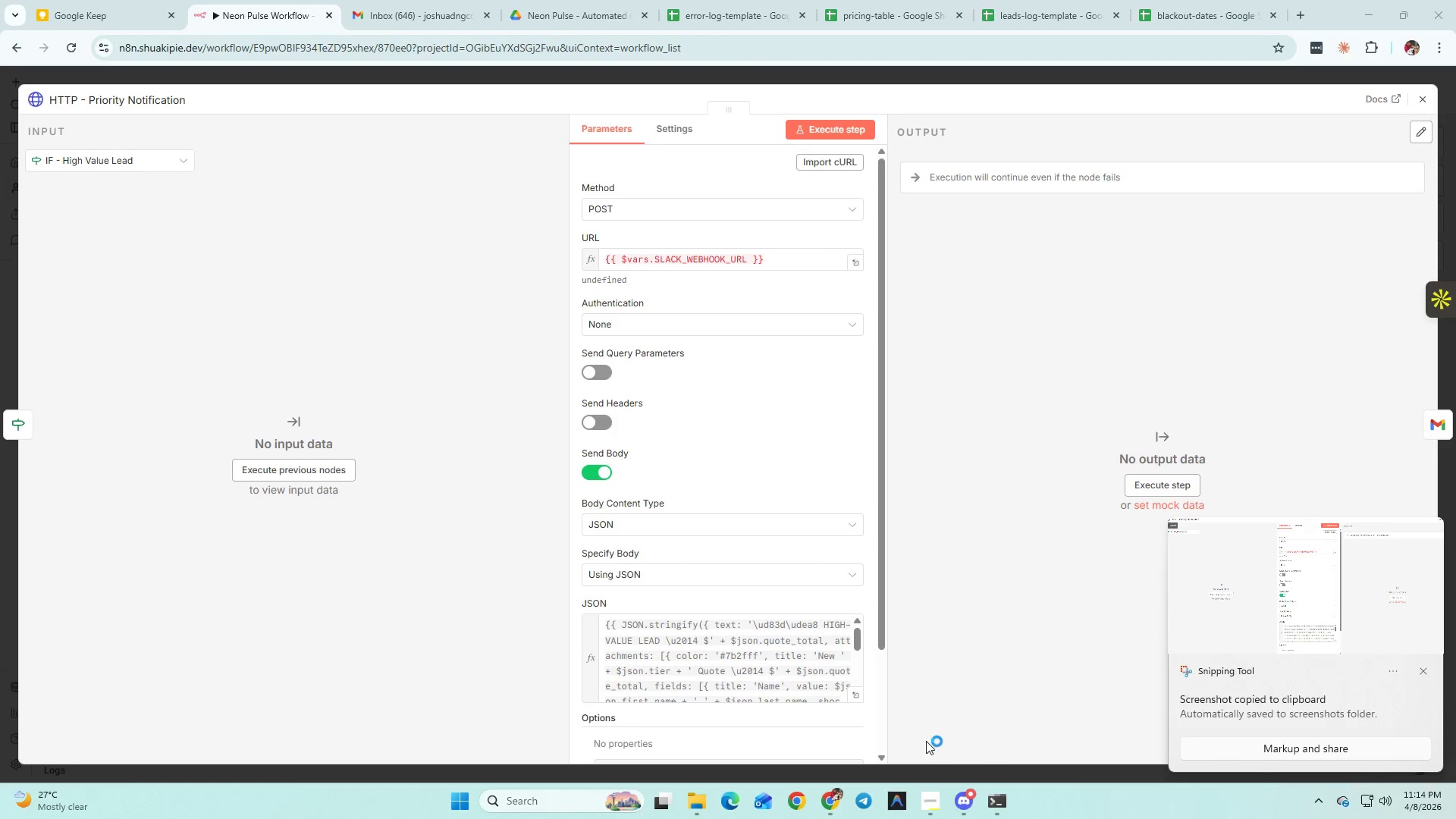 
scroll: coordinate [941, 692], scroll_direction: up, amount: 3.0
 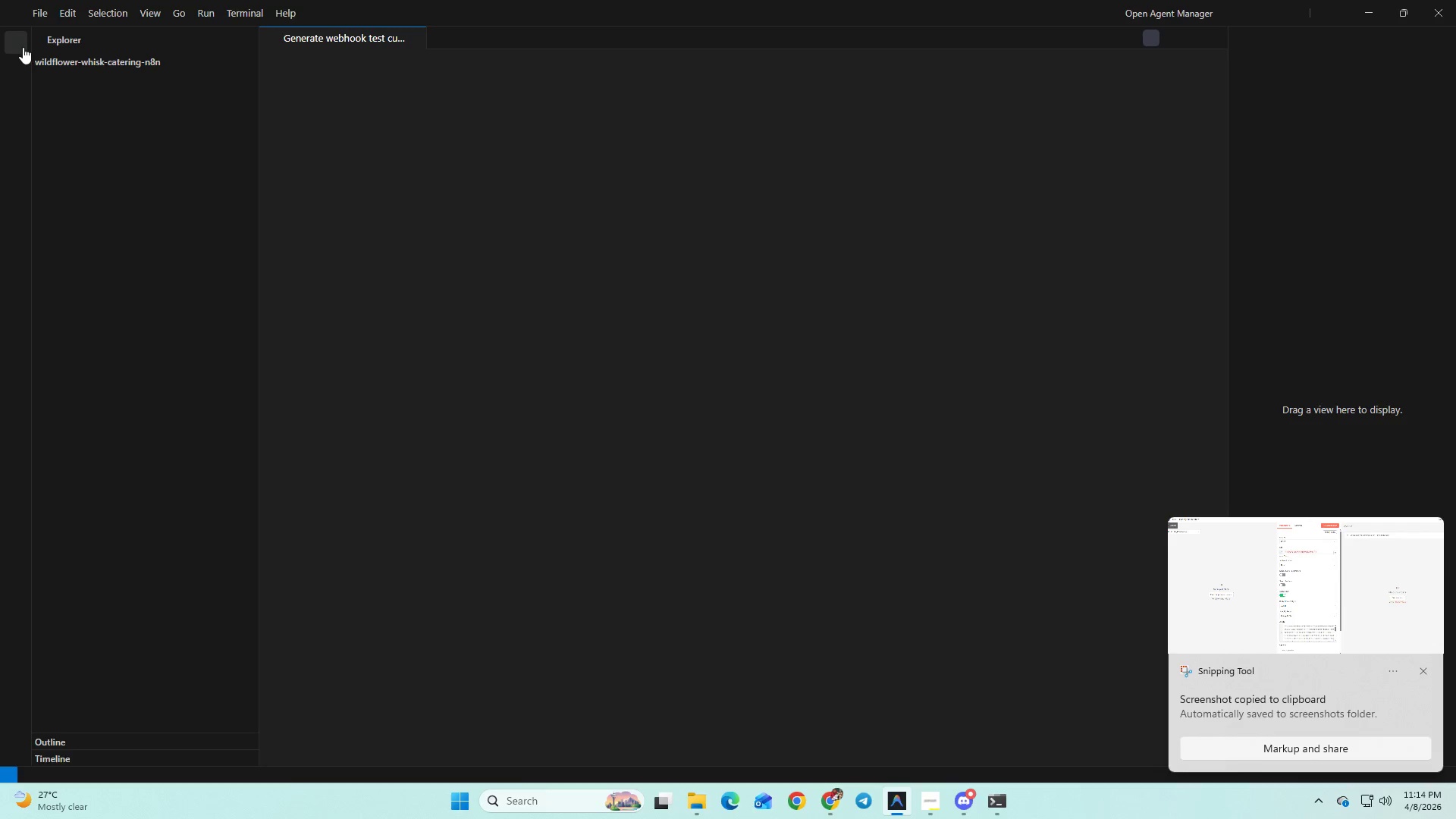 
left_click([42, 15])
 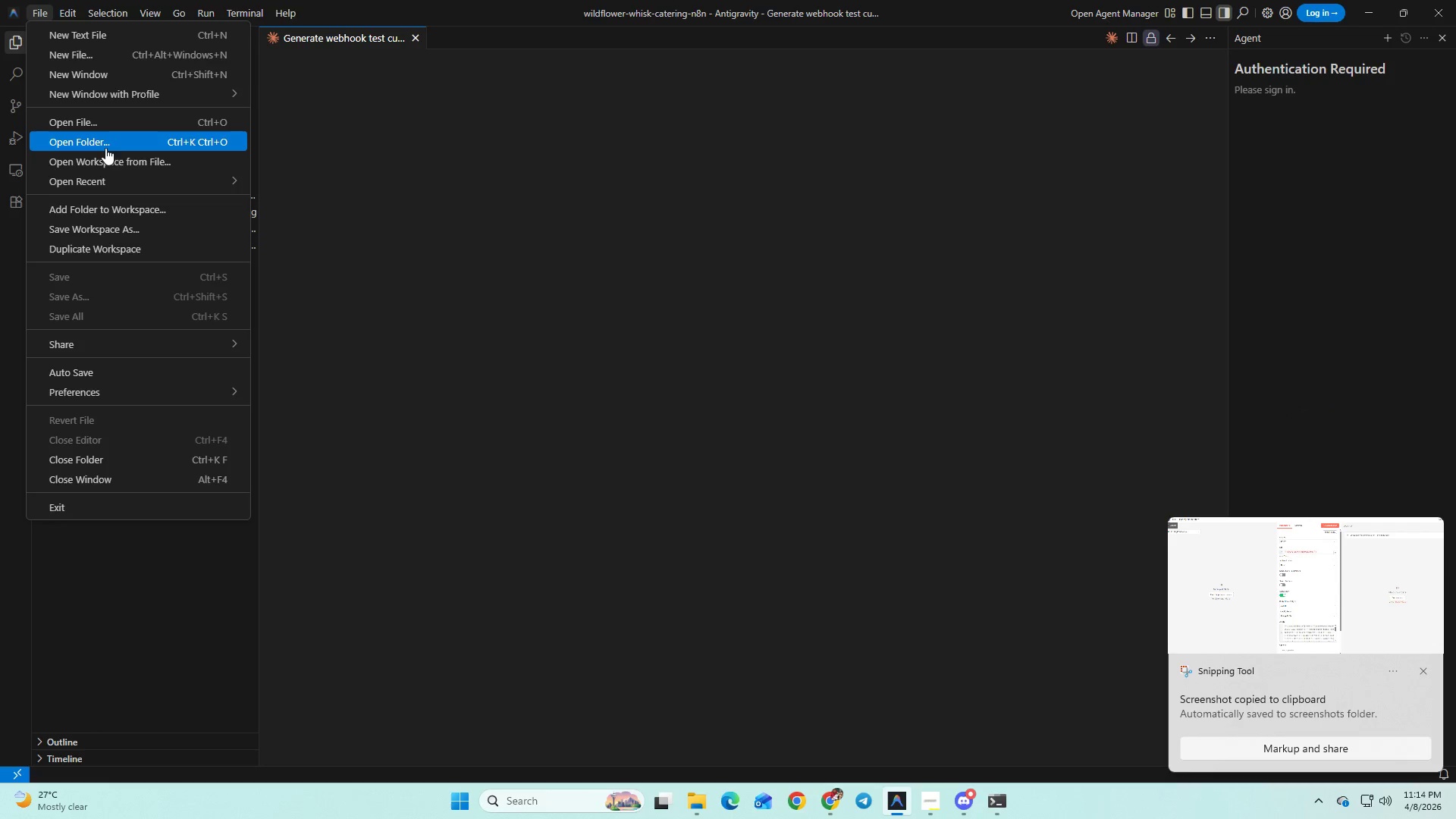 
left_click([105, 148])
 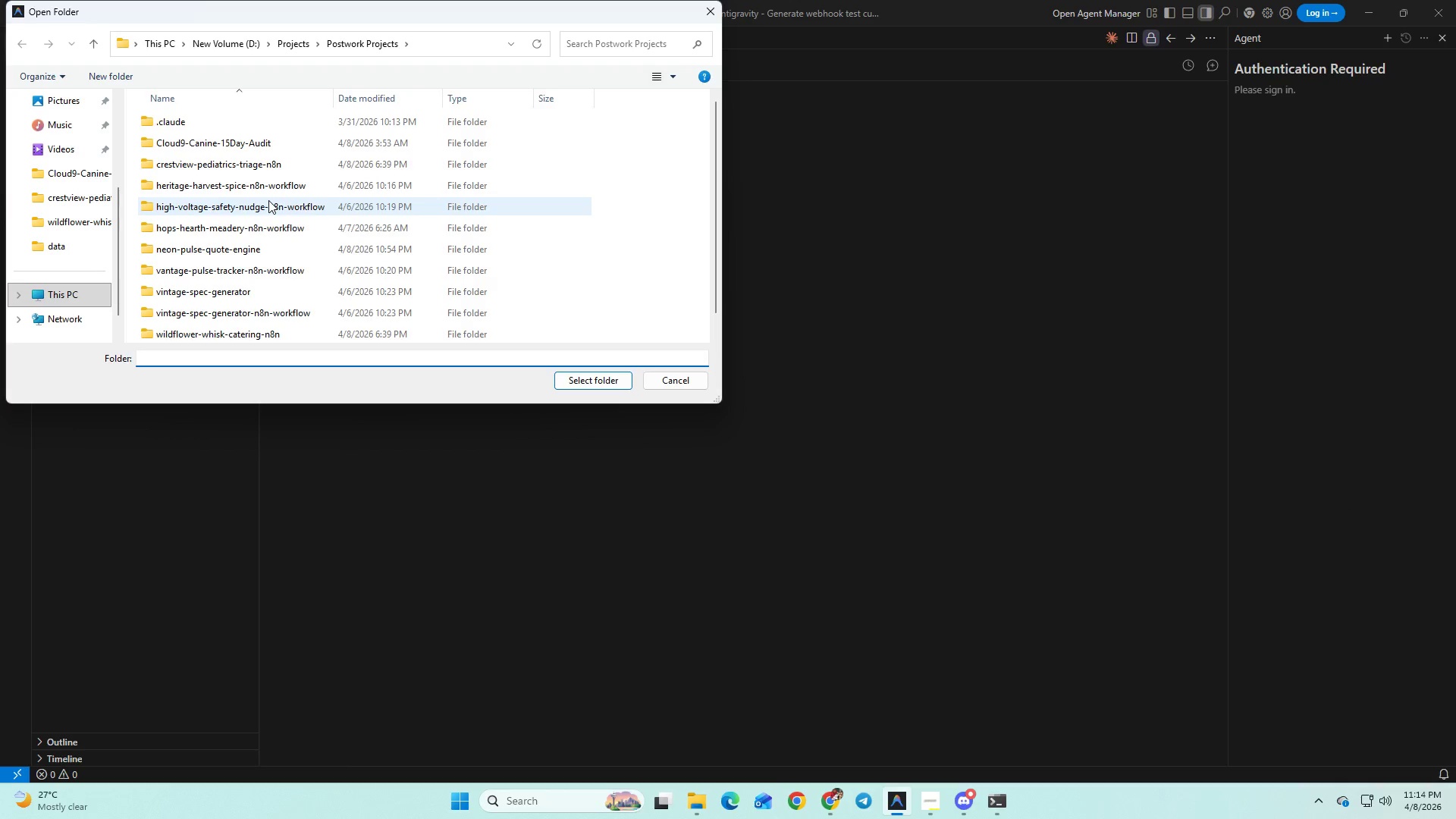 
scroll: coordinate [260, 270], scroll_direction: down, amount: 3.0
 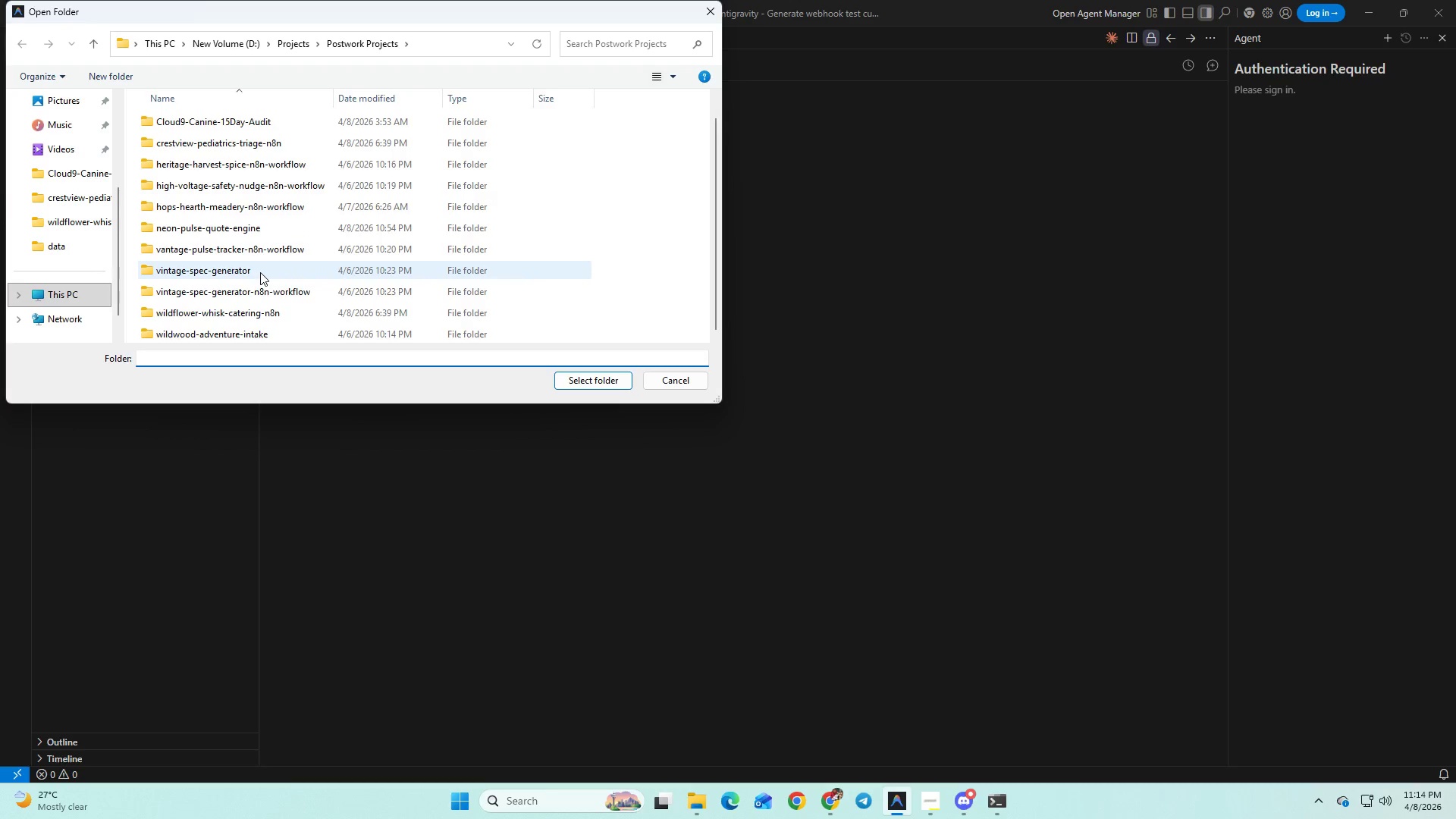 
key(Alt+AltLeft)
 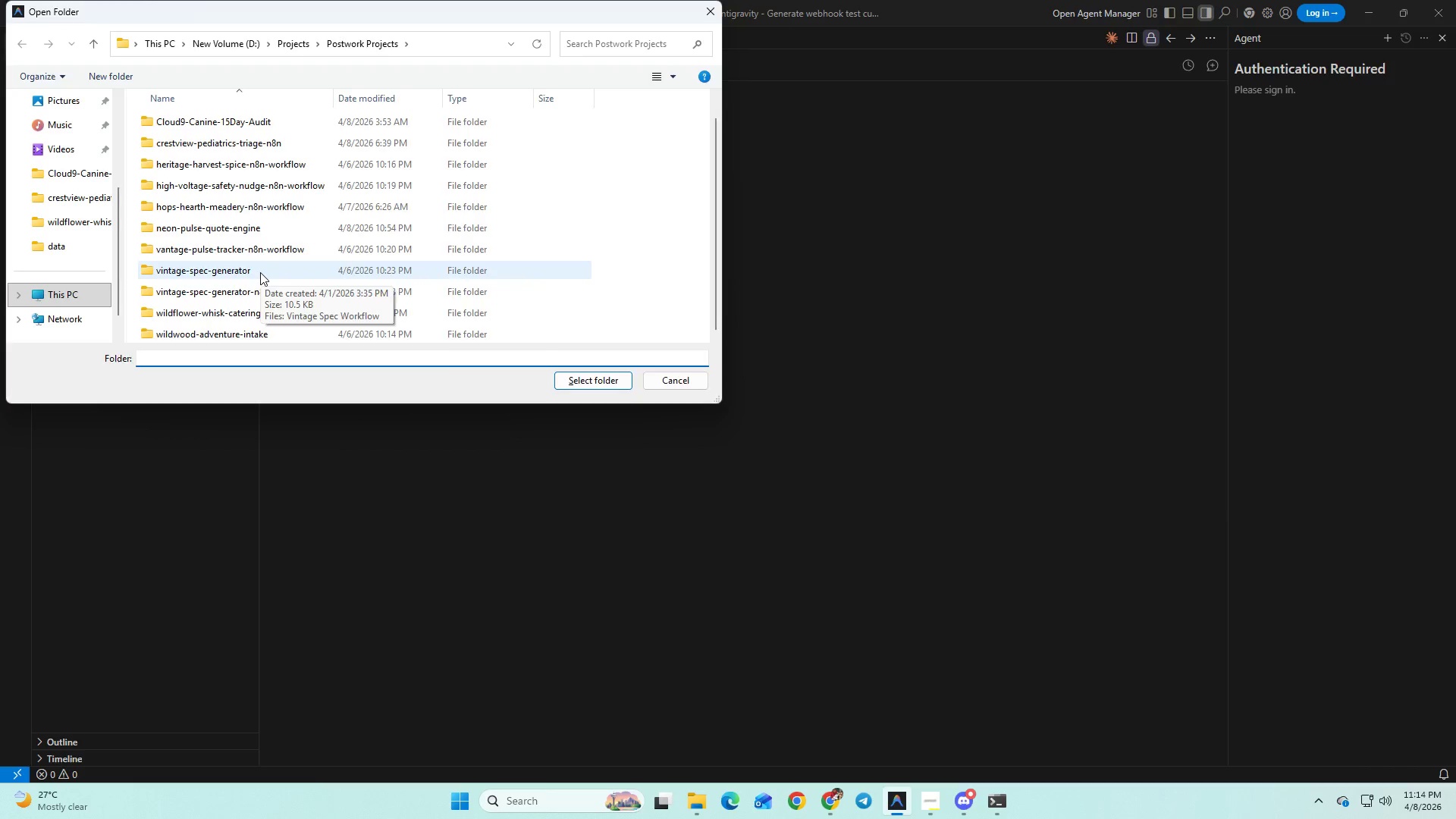 
key(Alt+Tab)
 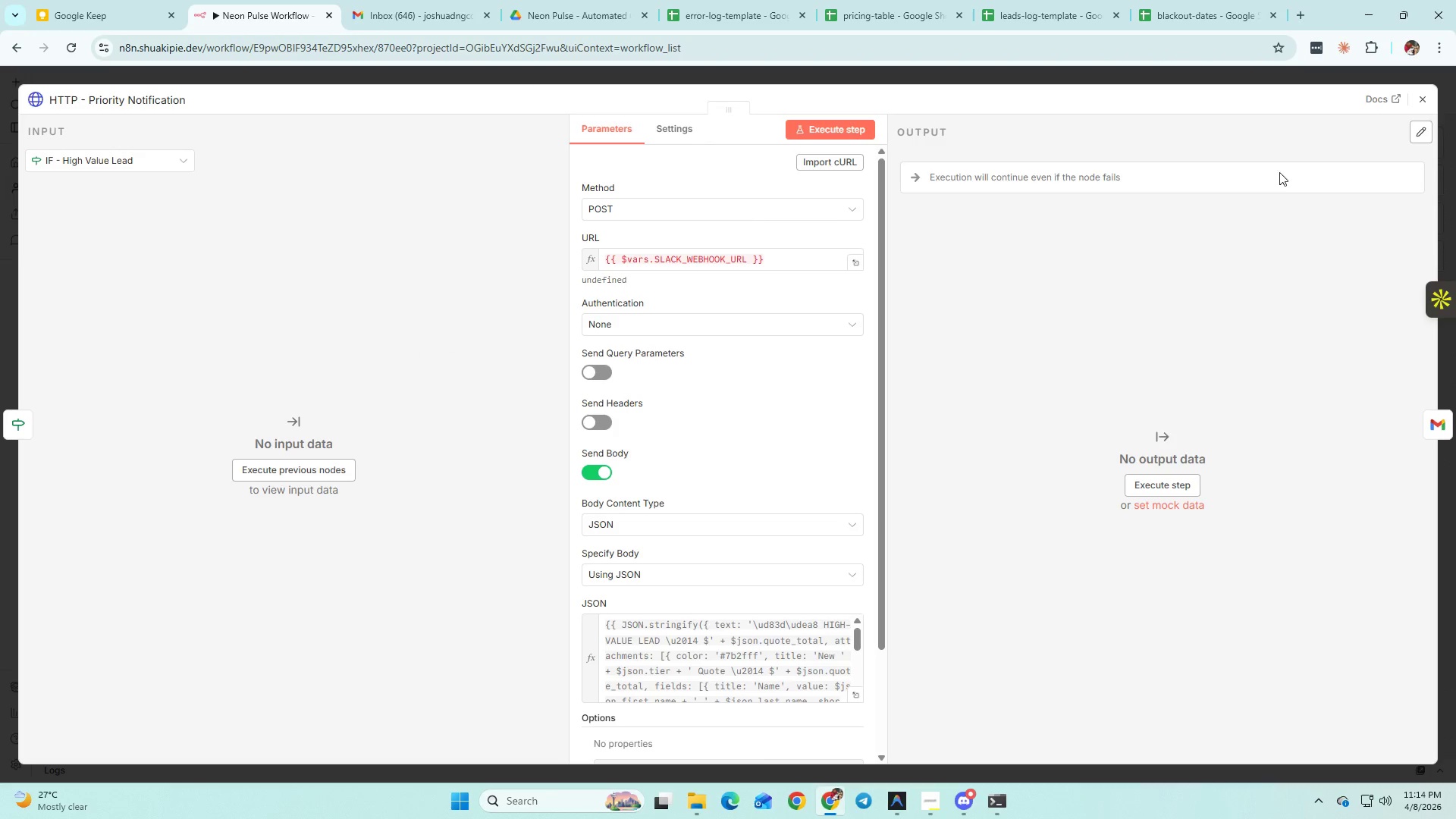 
key(Alt+AltLeft)
 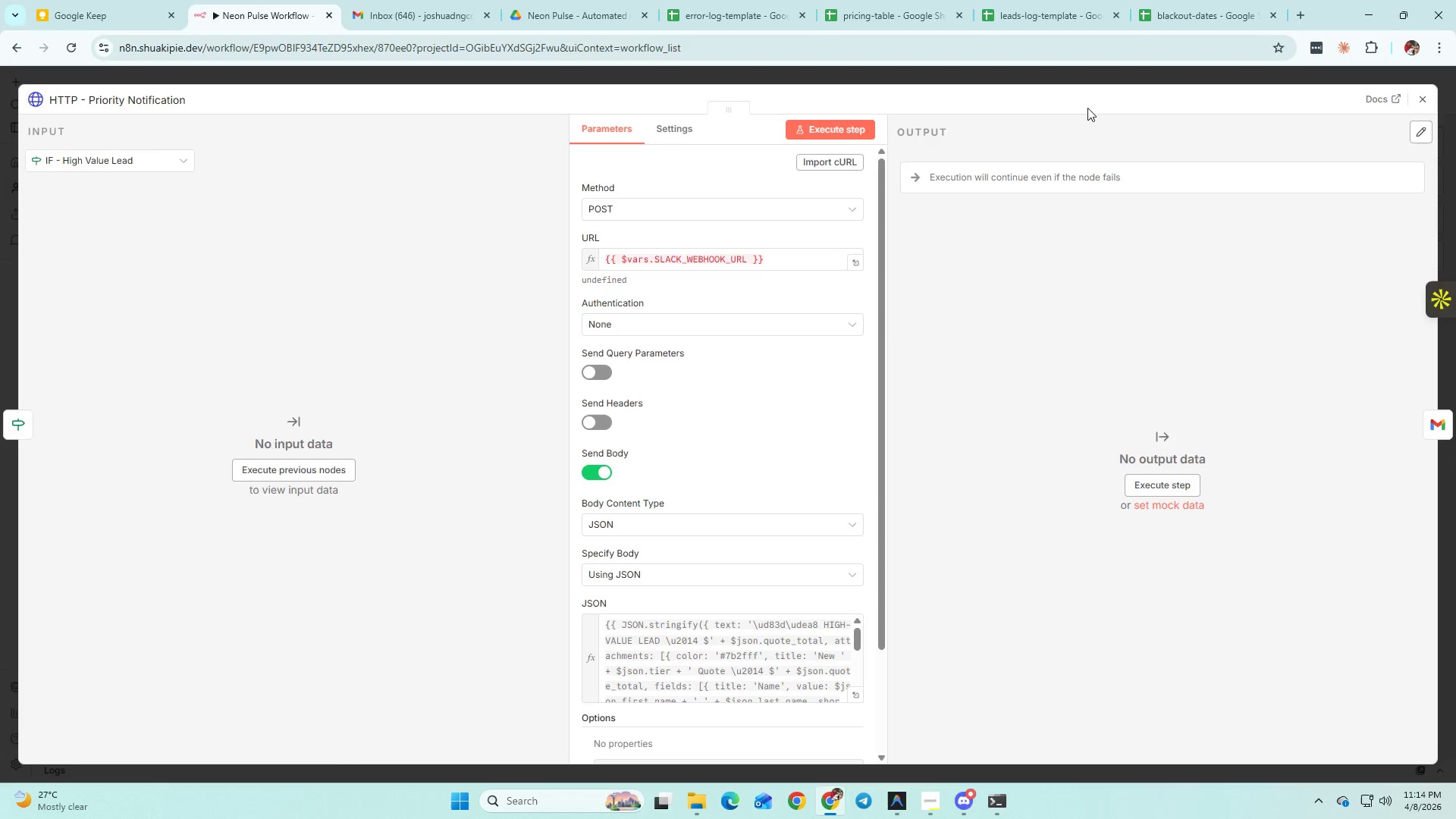 
key(Alt+Tab)
 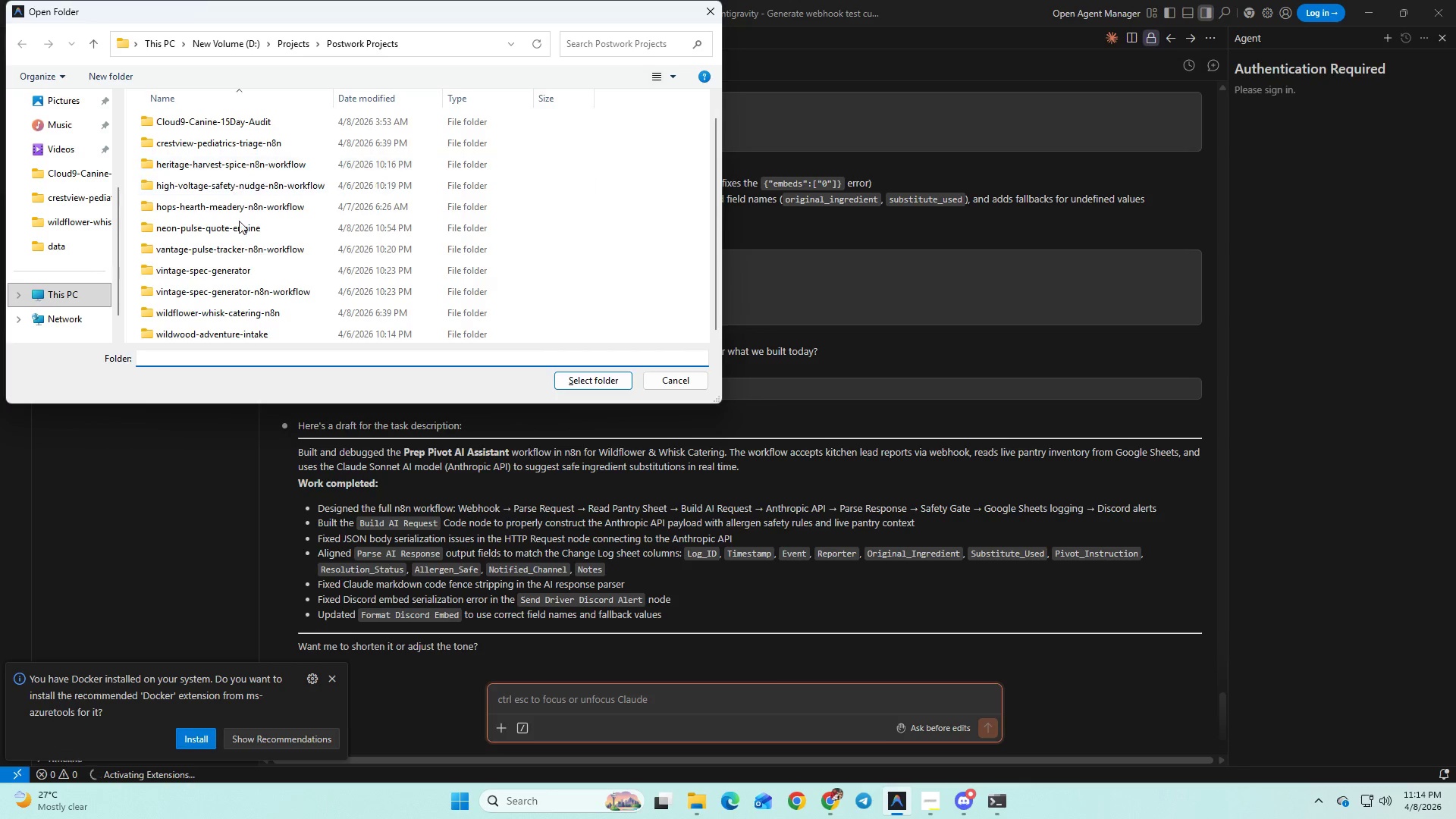 
double_click([240, 225])
 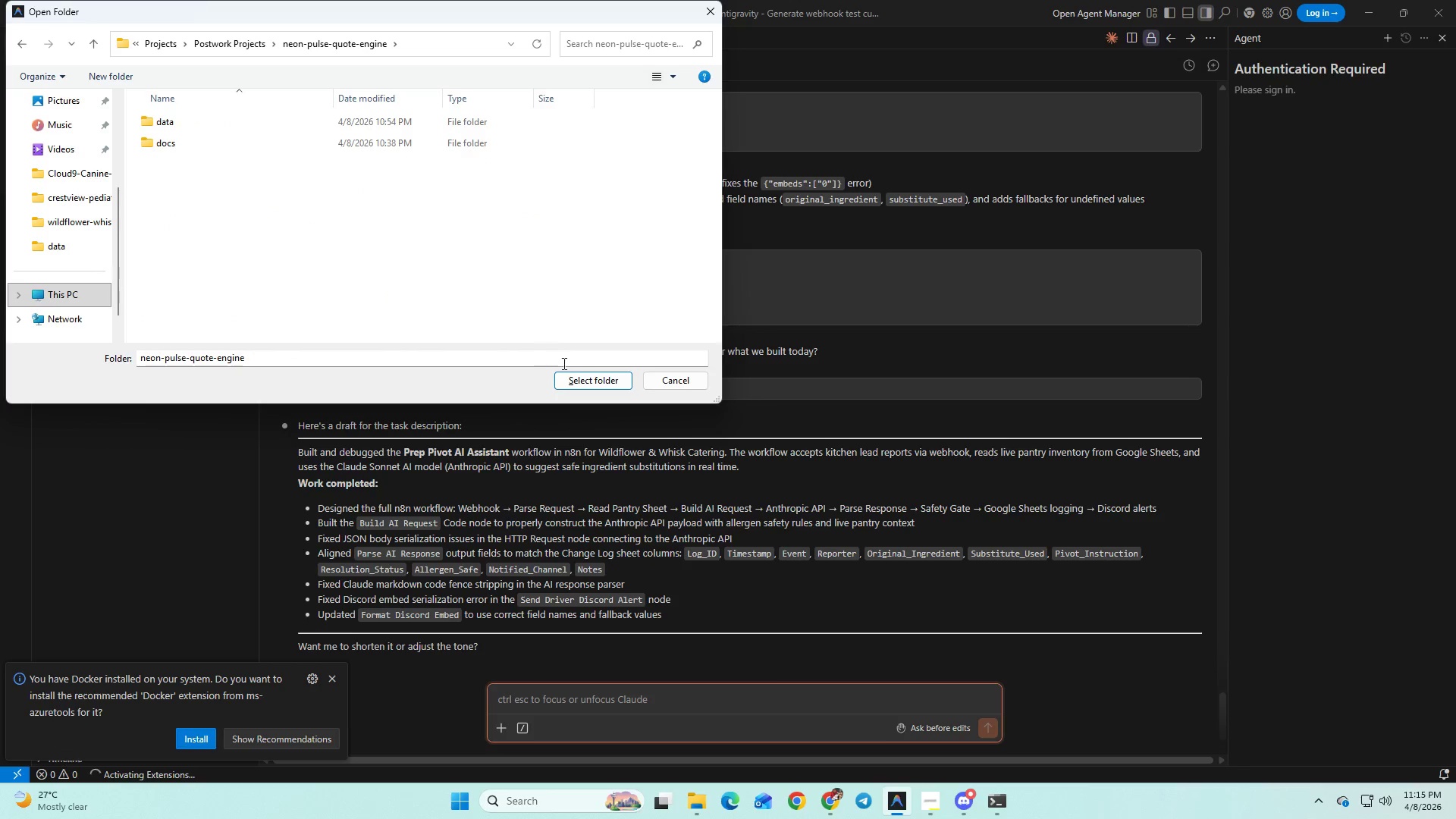 
left_click_drag(start_coordinate=[581, 375], to_coordinate=[576, 377])
 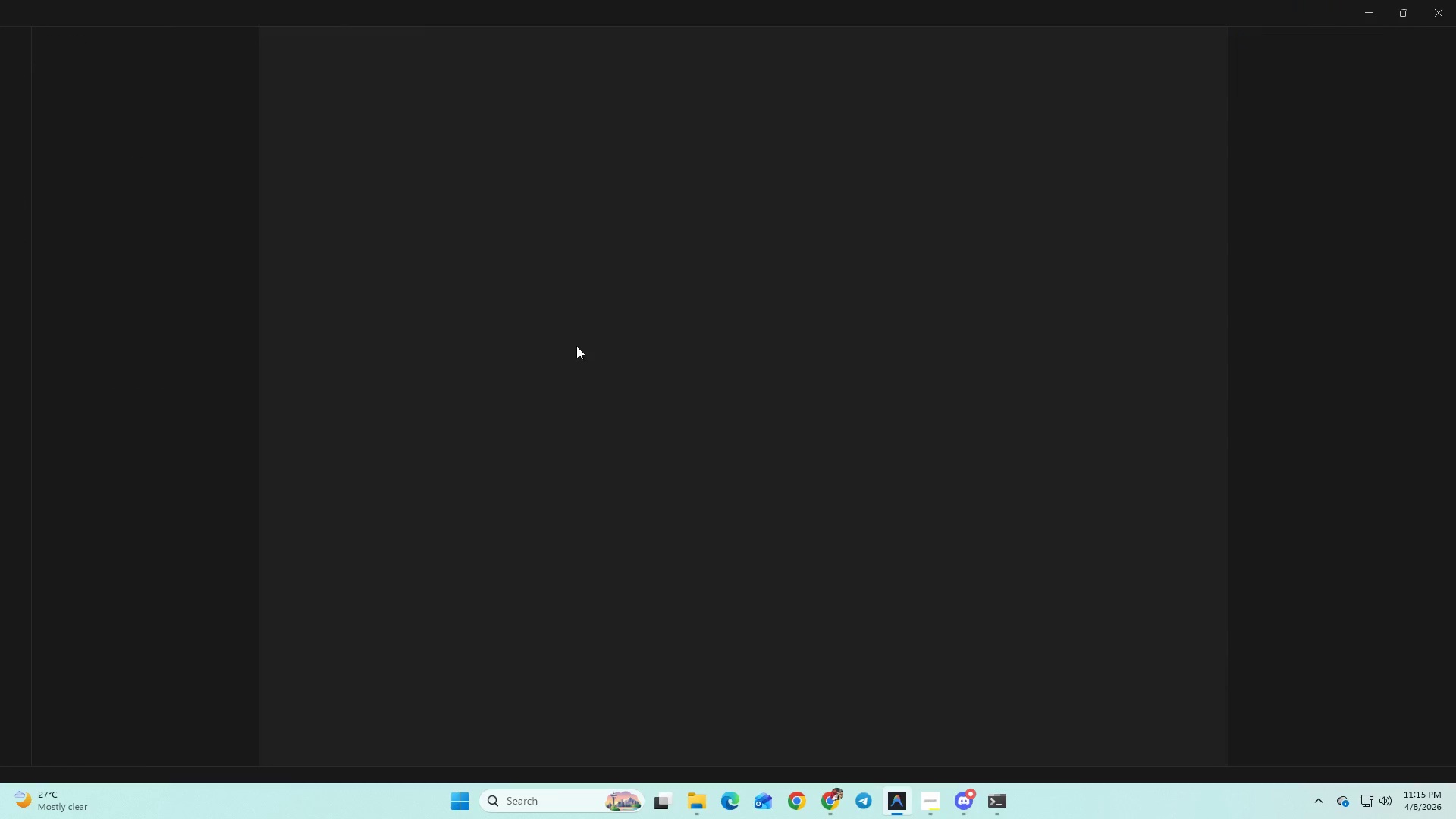 
hold_key(key=ControlLeft, duration=1.51)
 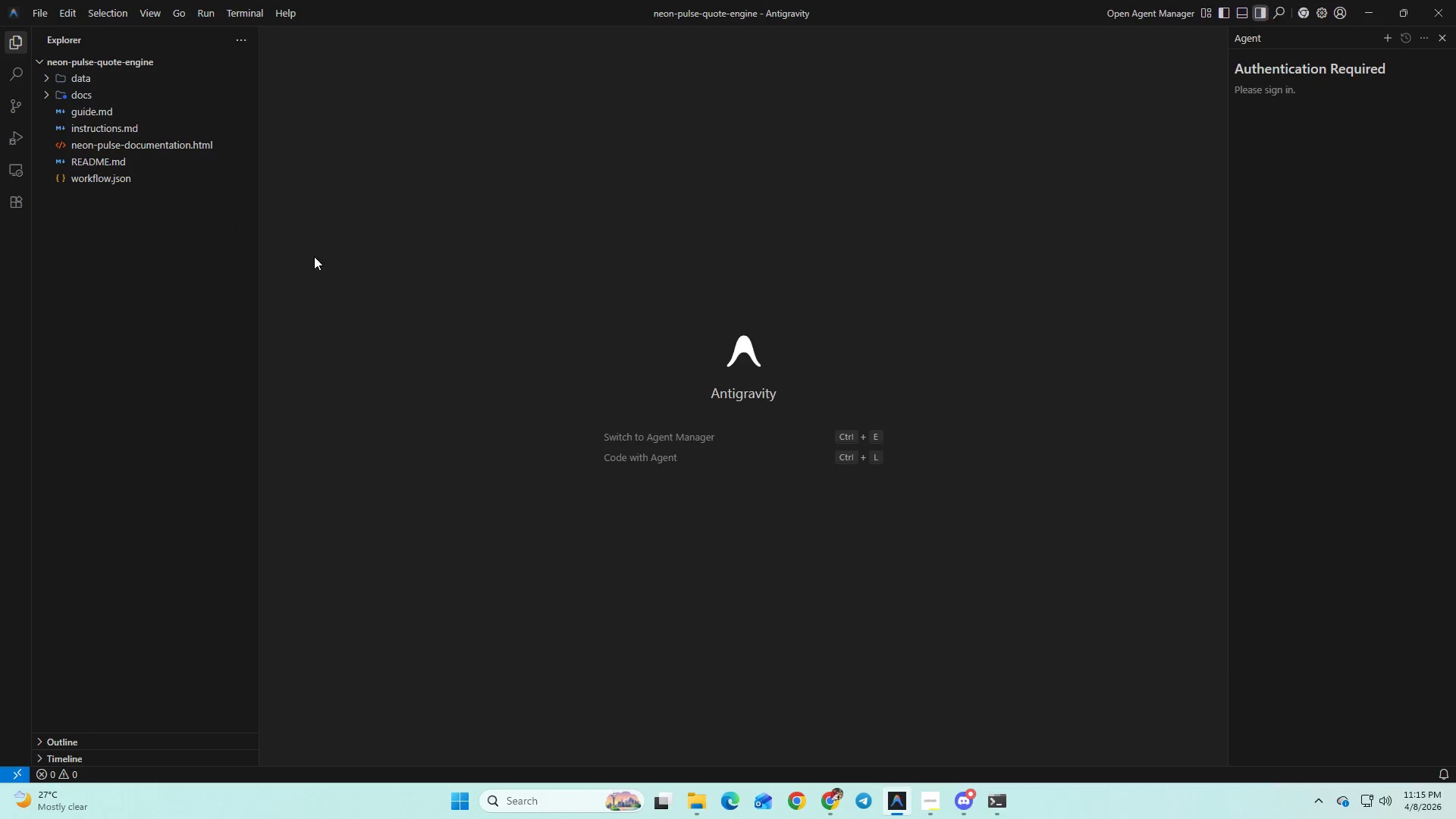 
key(Control+ControlLeft)
 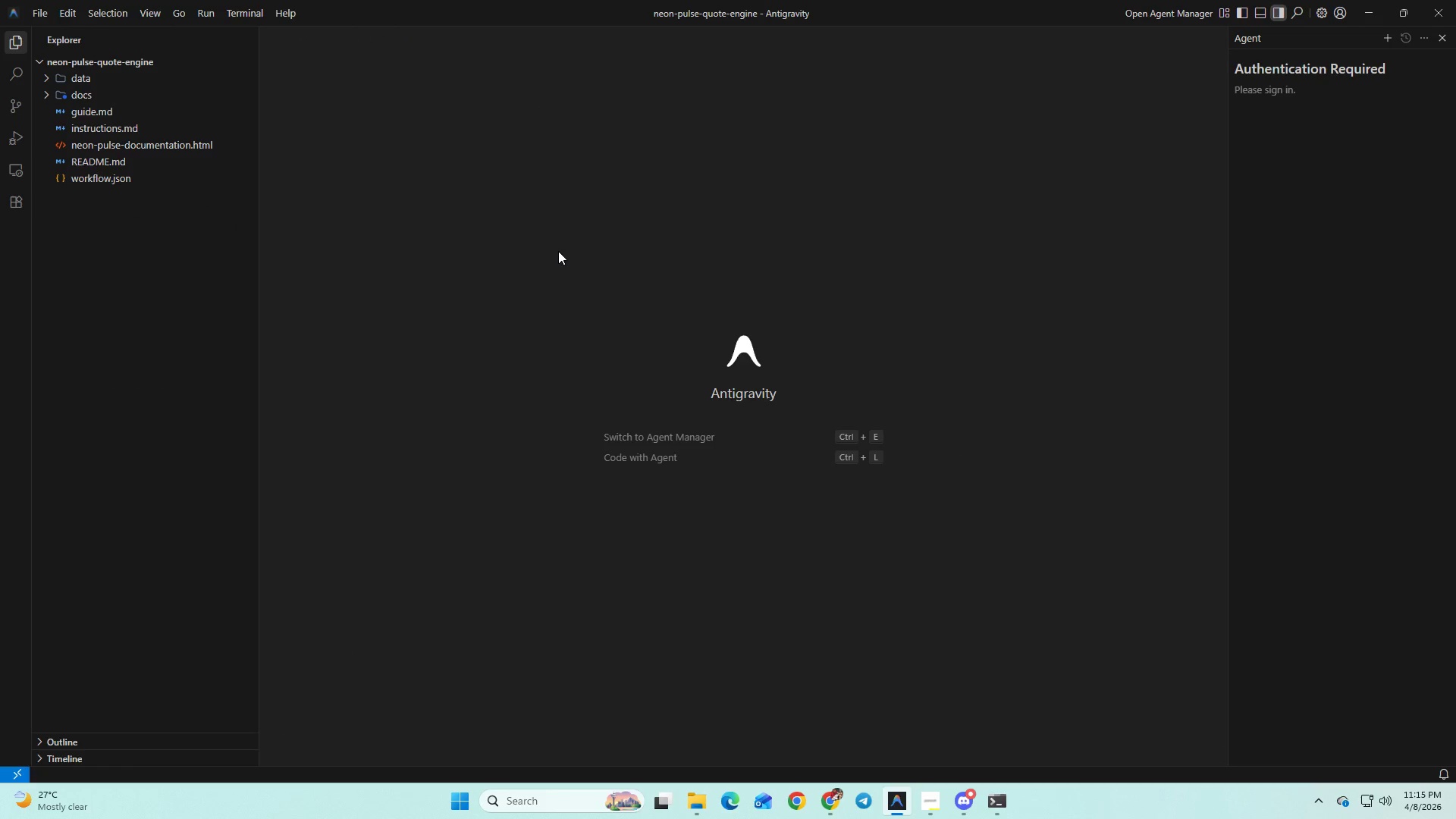 
key(Control+ControlLeft)
 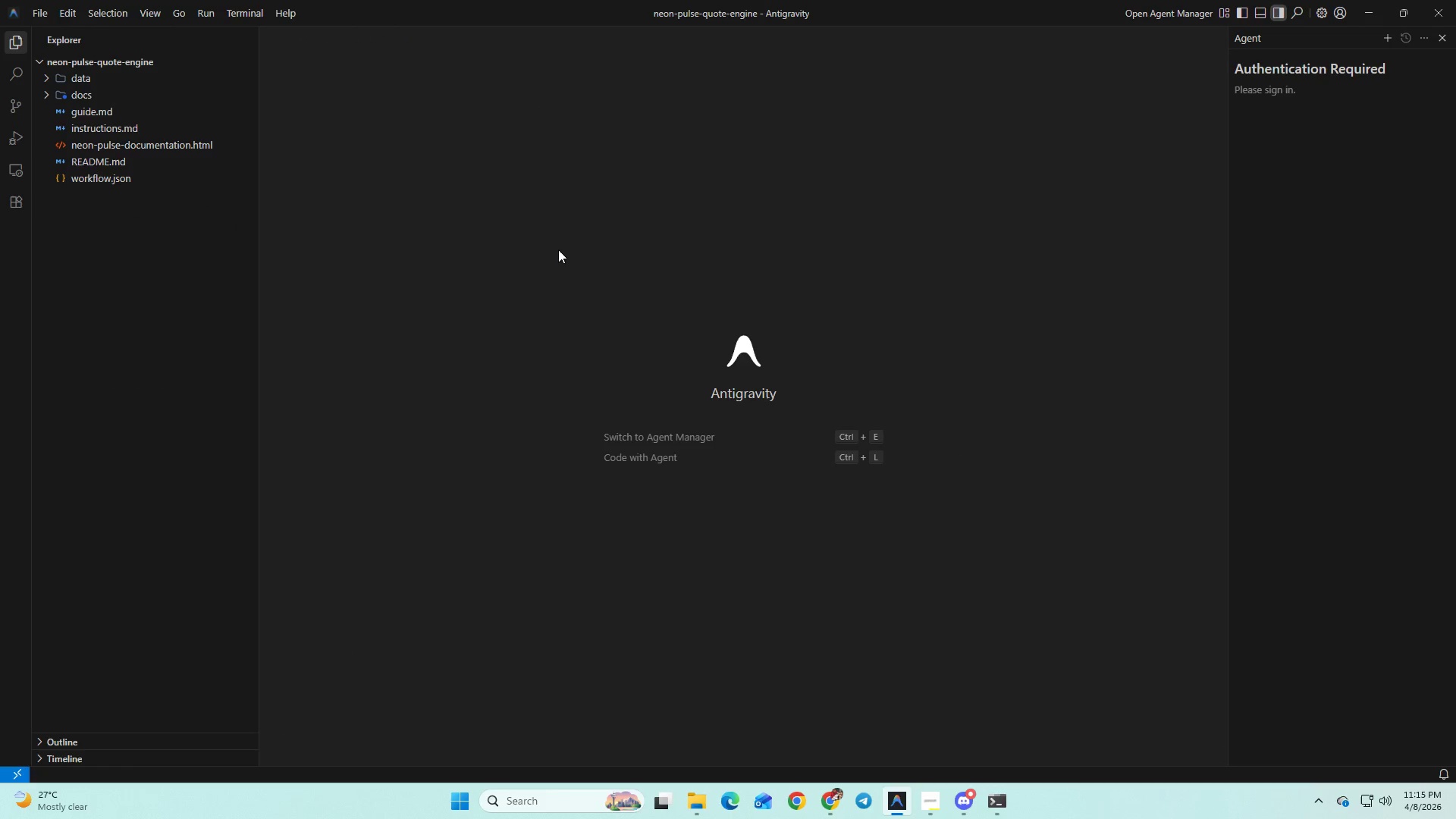 
key(Control+ControlLeft)
 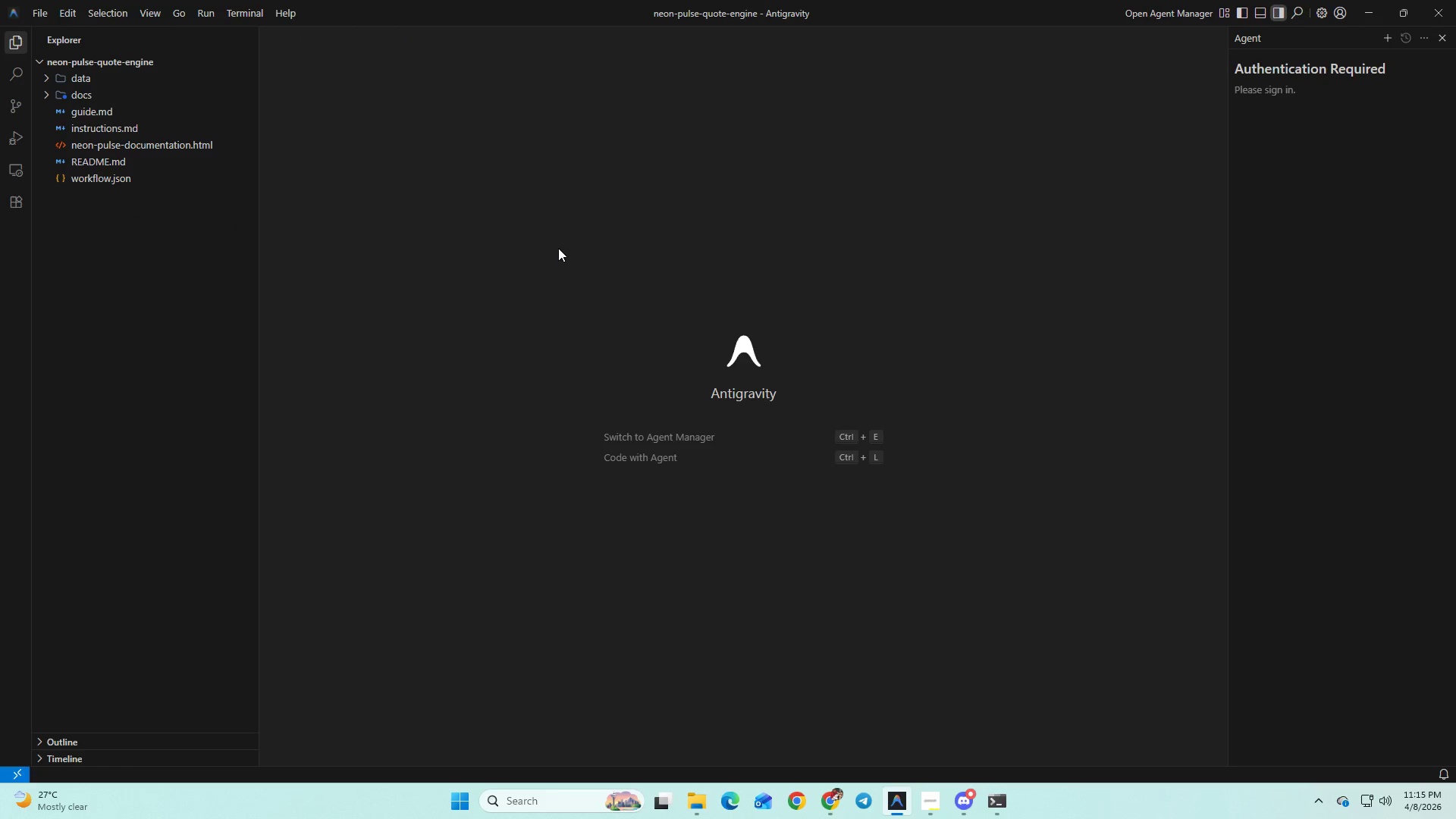 
key(Control+ControlLeft)
 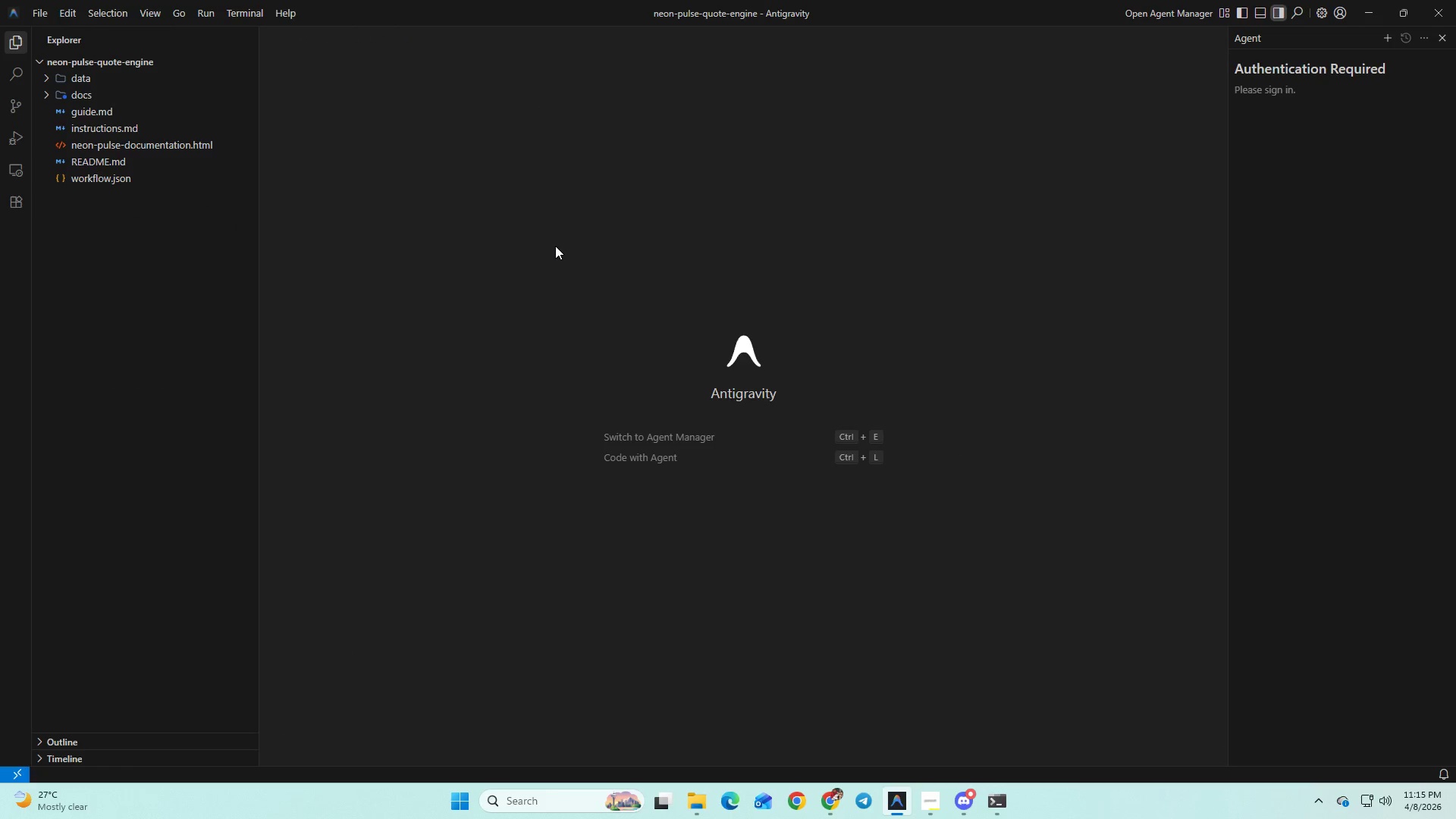 
hold_key(key=ControlLeft, duration=9.7)
left_click([1436, 34])
 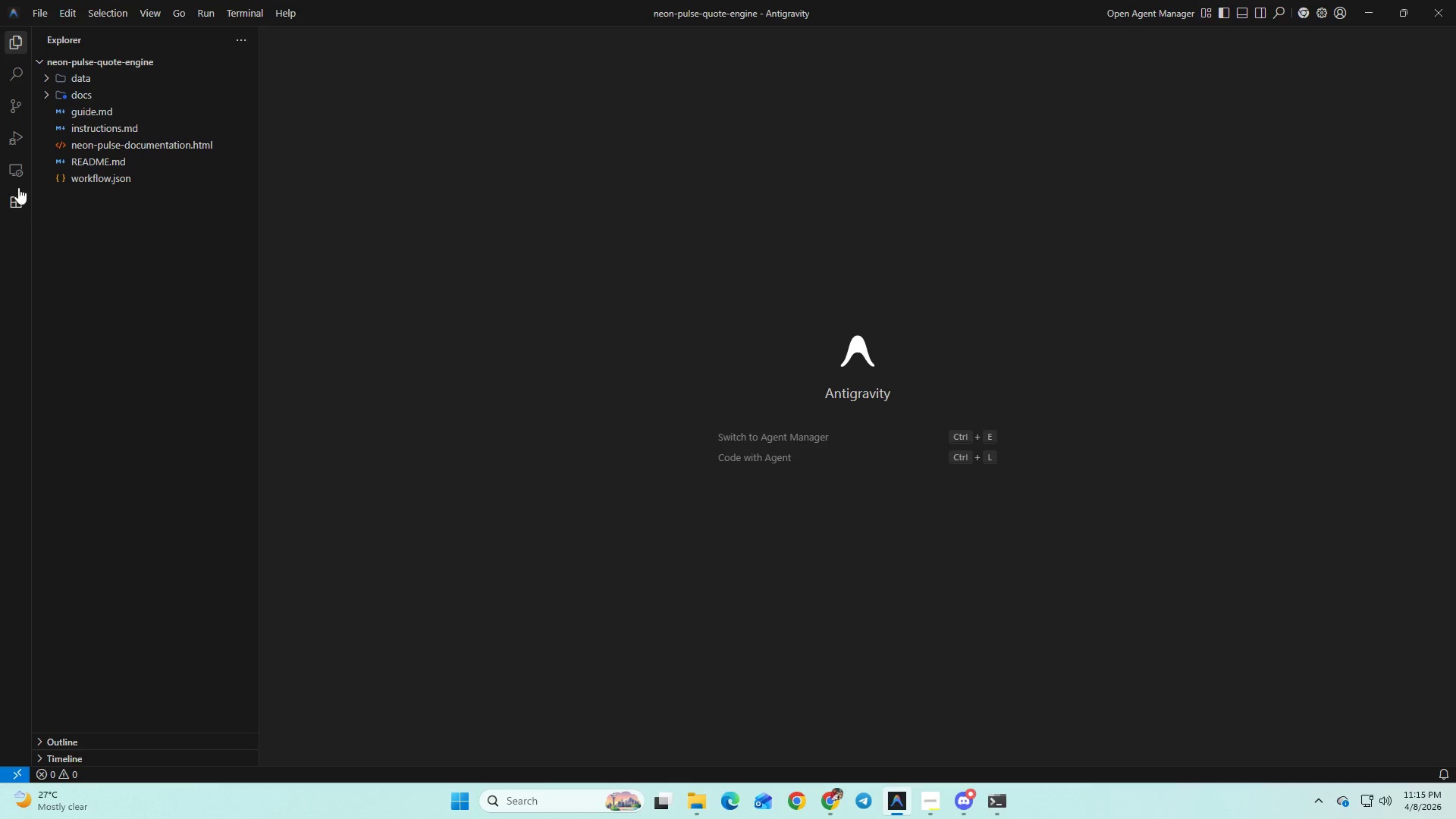 
left_click([17, 202])
 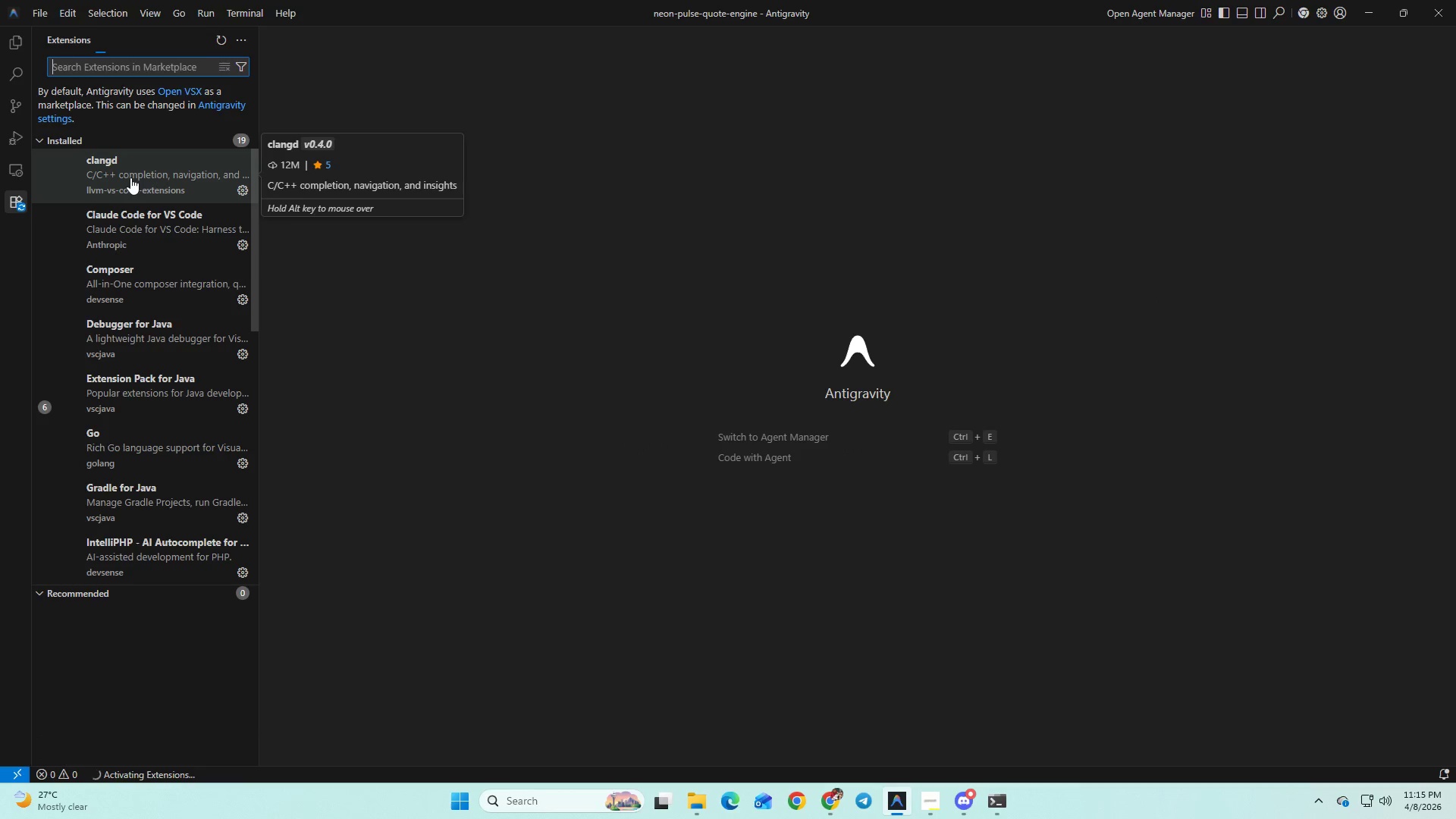 
left_click([140, 224])
 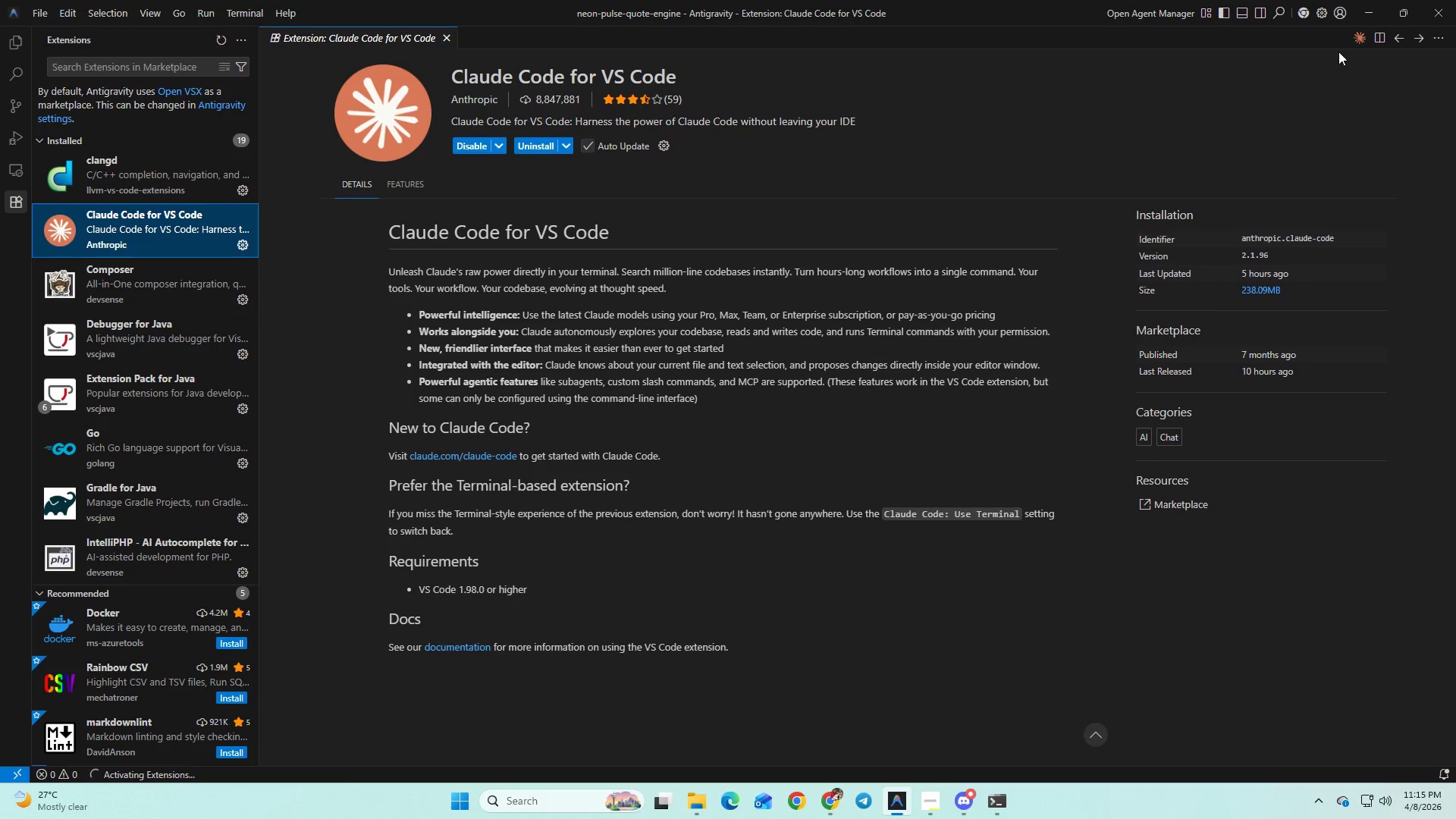 
left_click([1354, 35])
 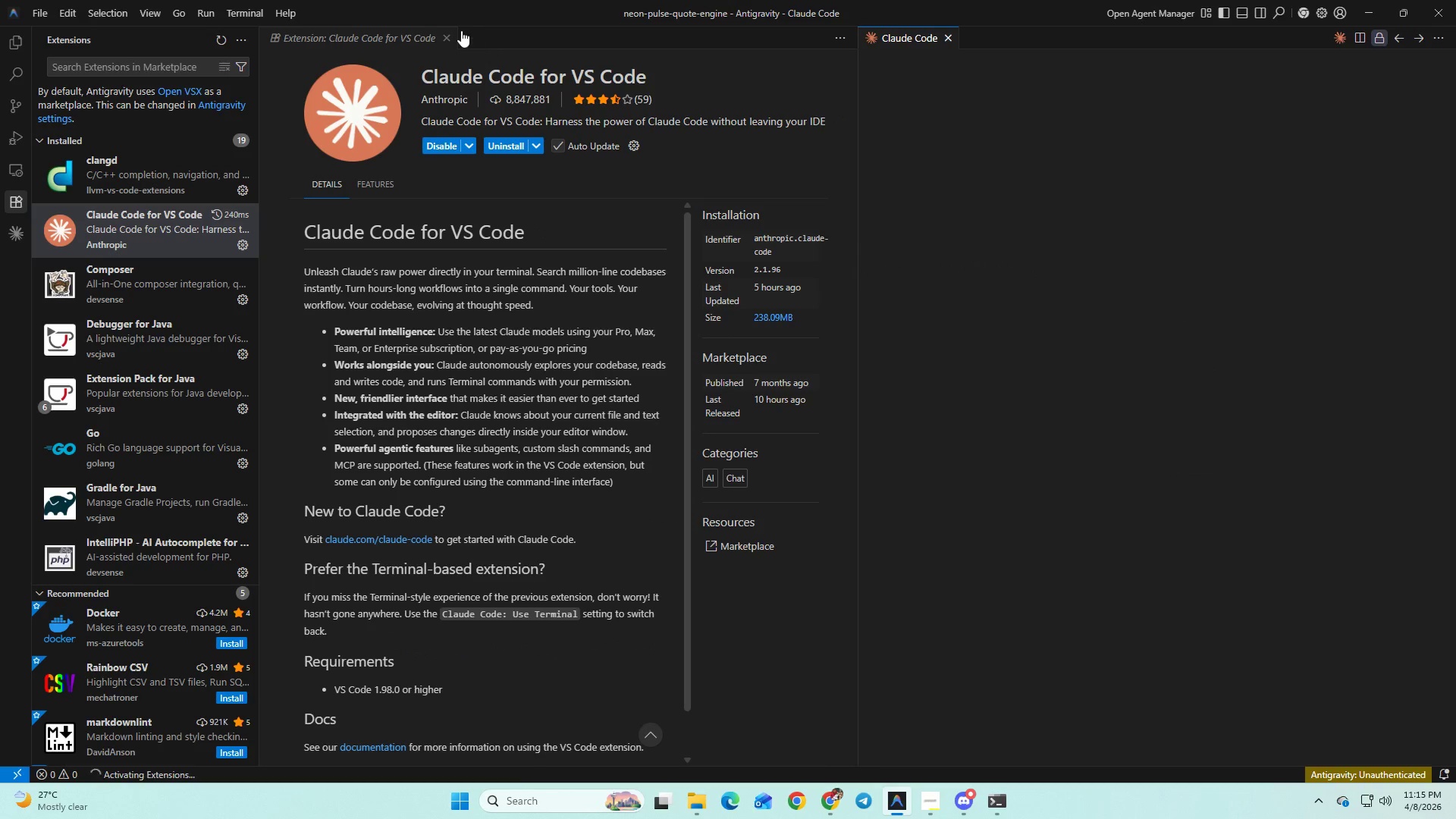 
left_click([454, 32])
 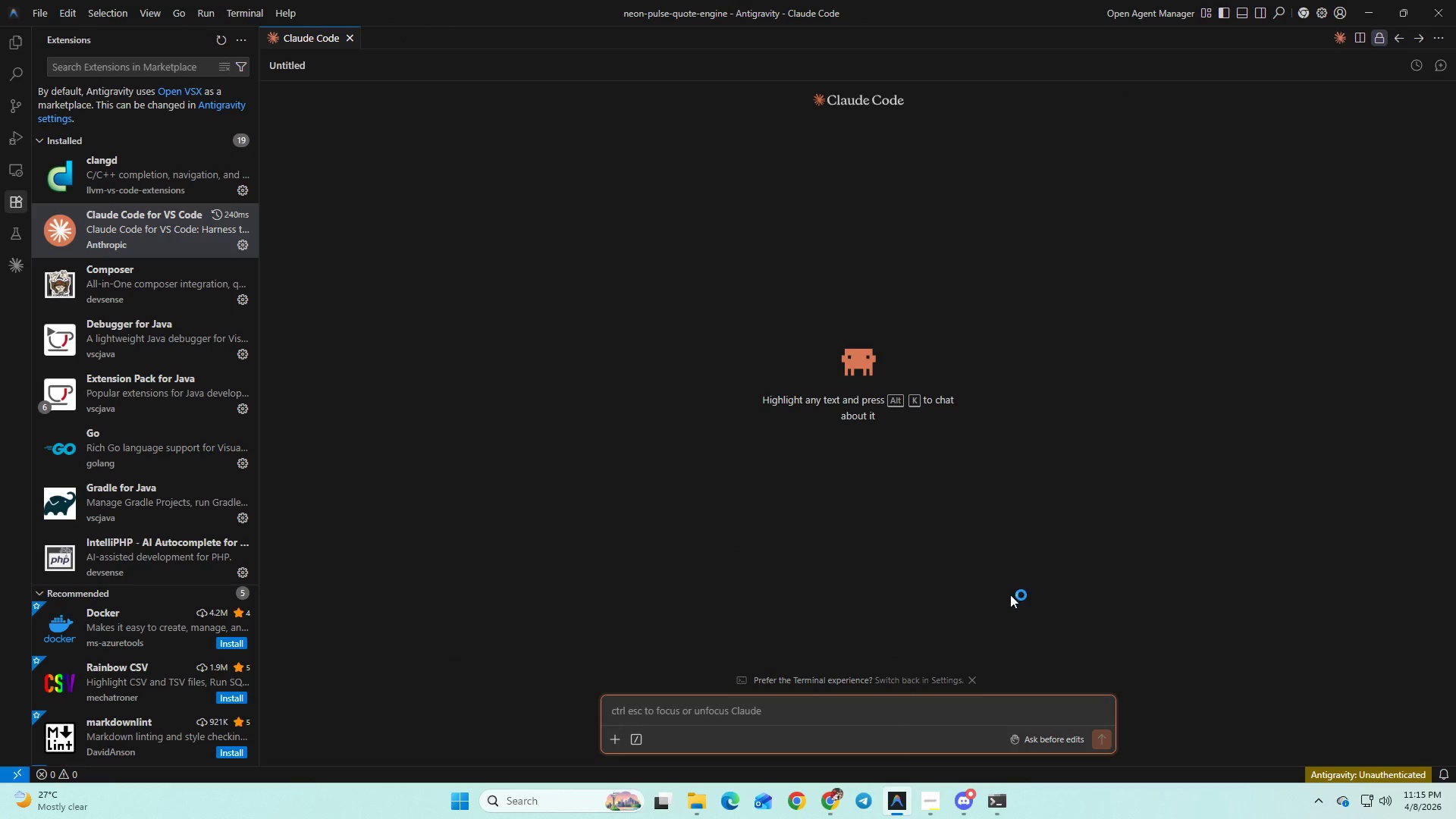 
key(Control+V)
 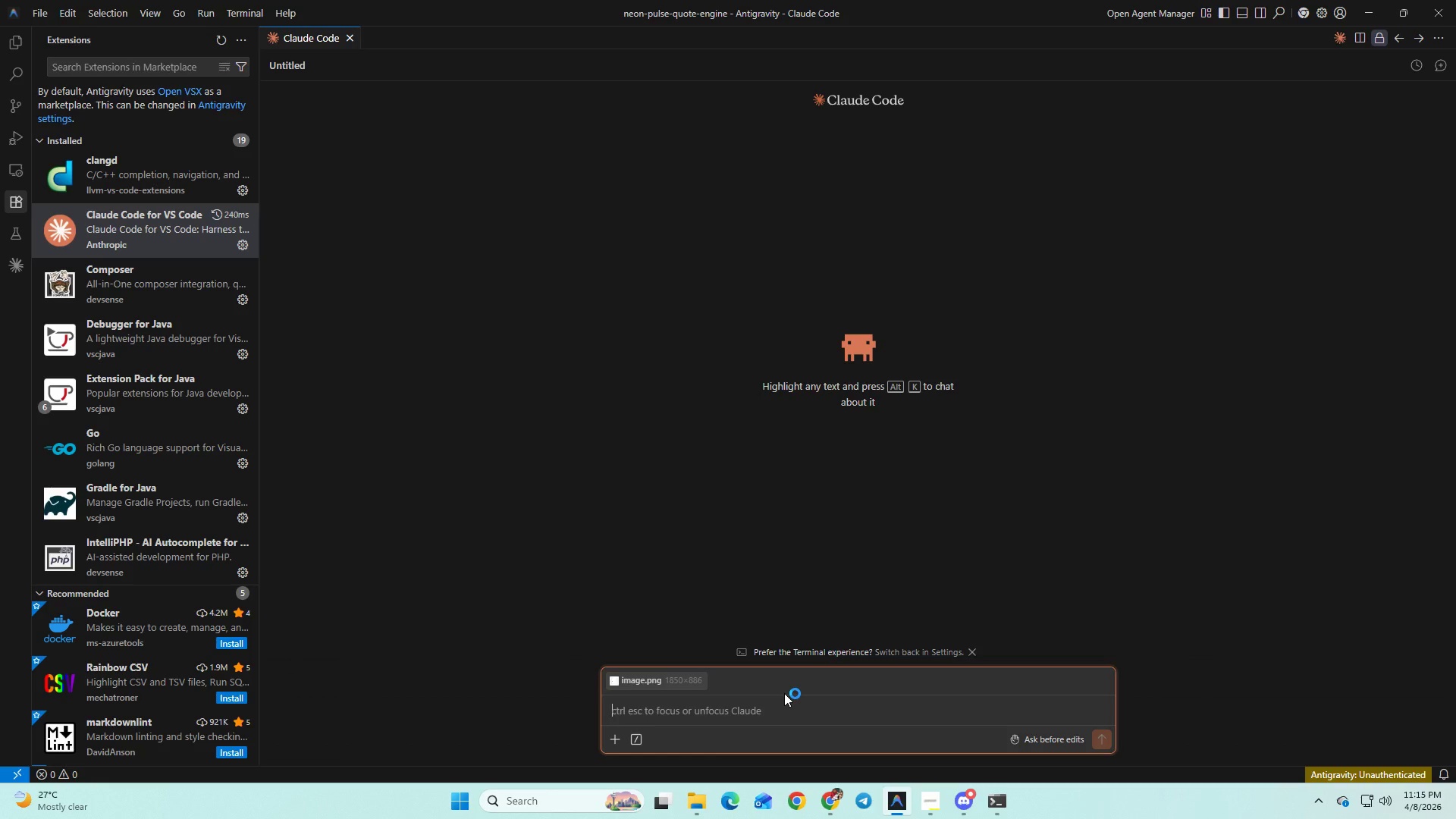 
type(guide me for slack webhook)
 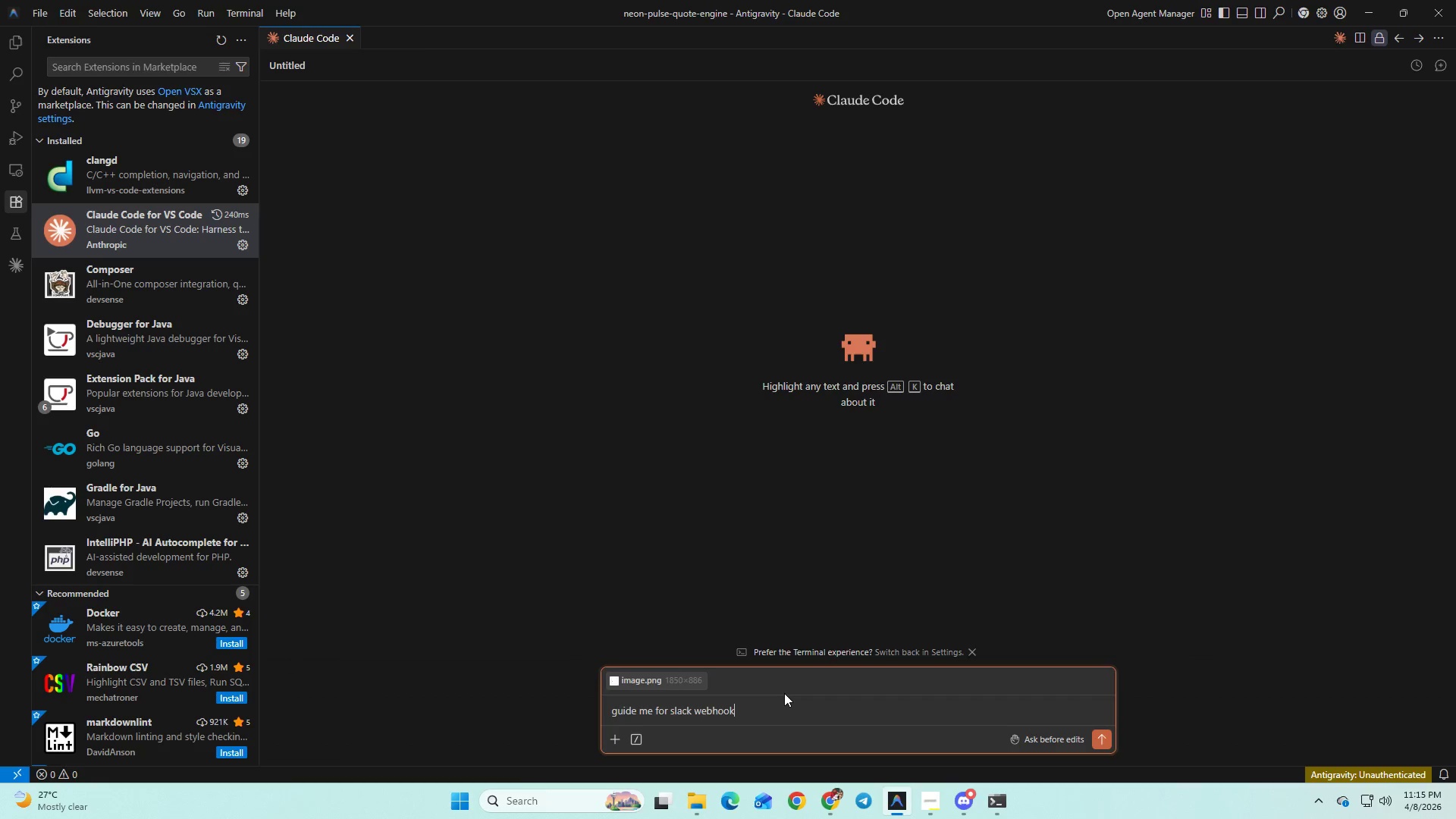 
key(Enter)
 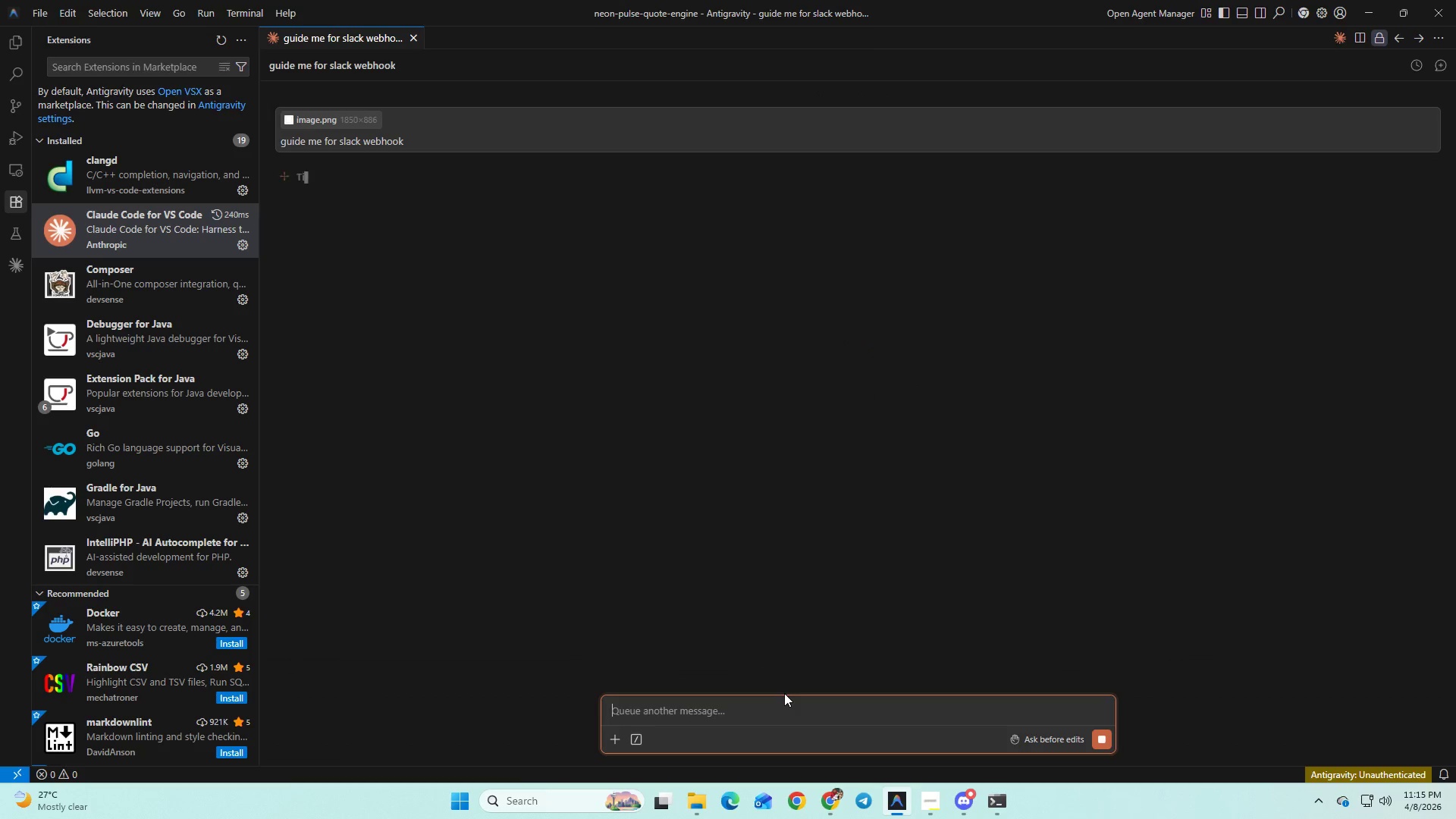 
key(Alt+AltLeft)
 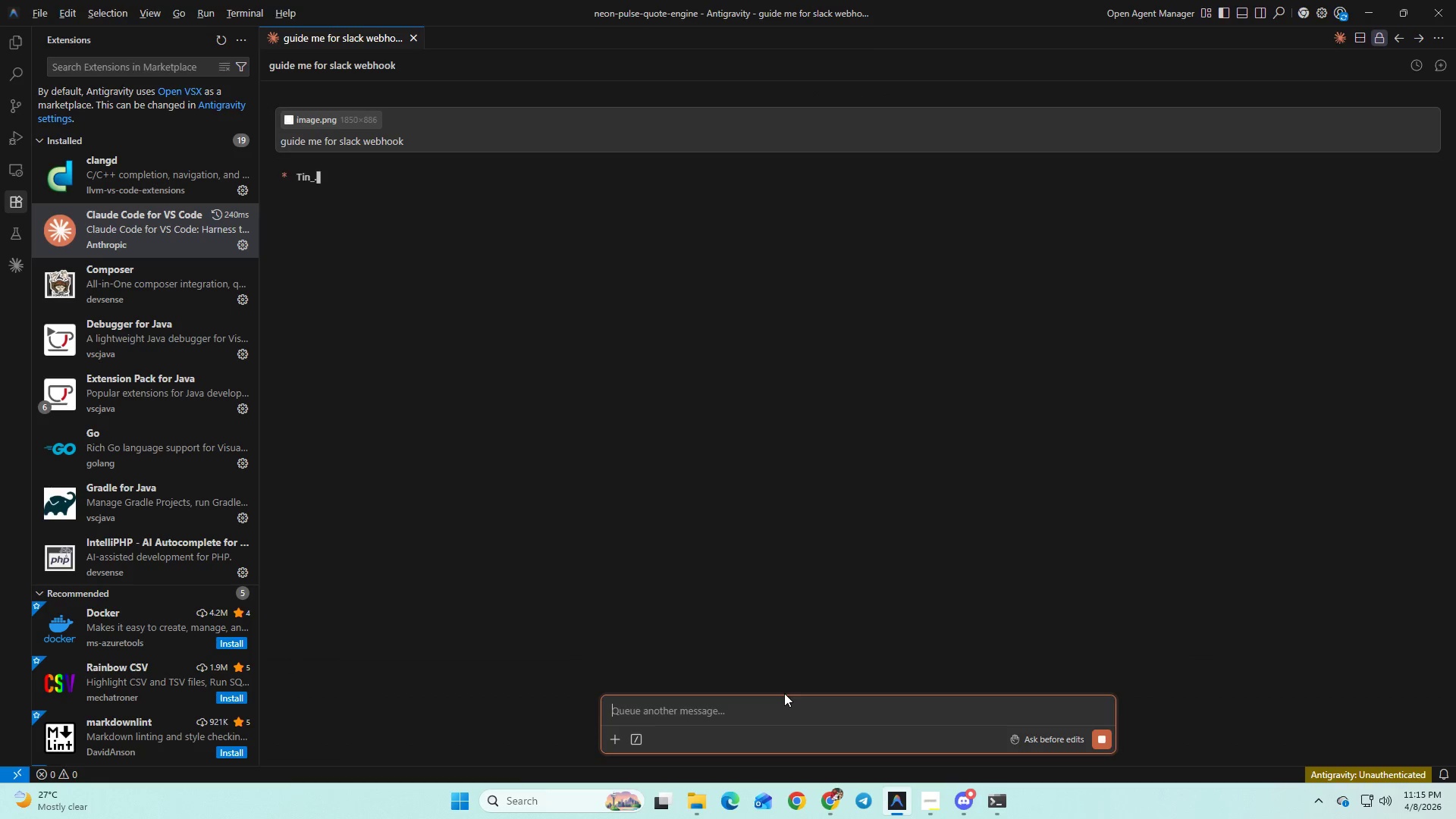 
key(Alt+Tab)
 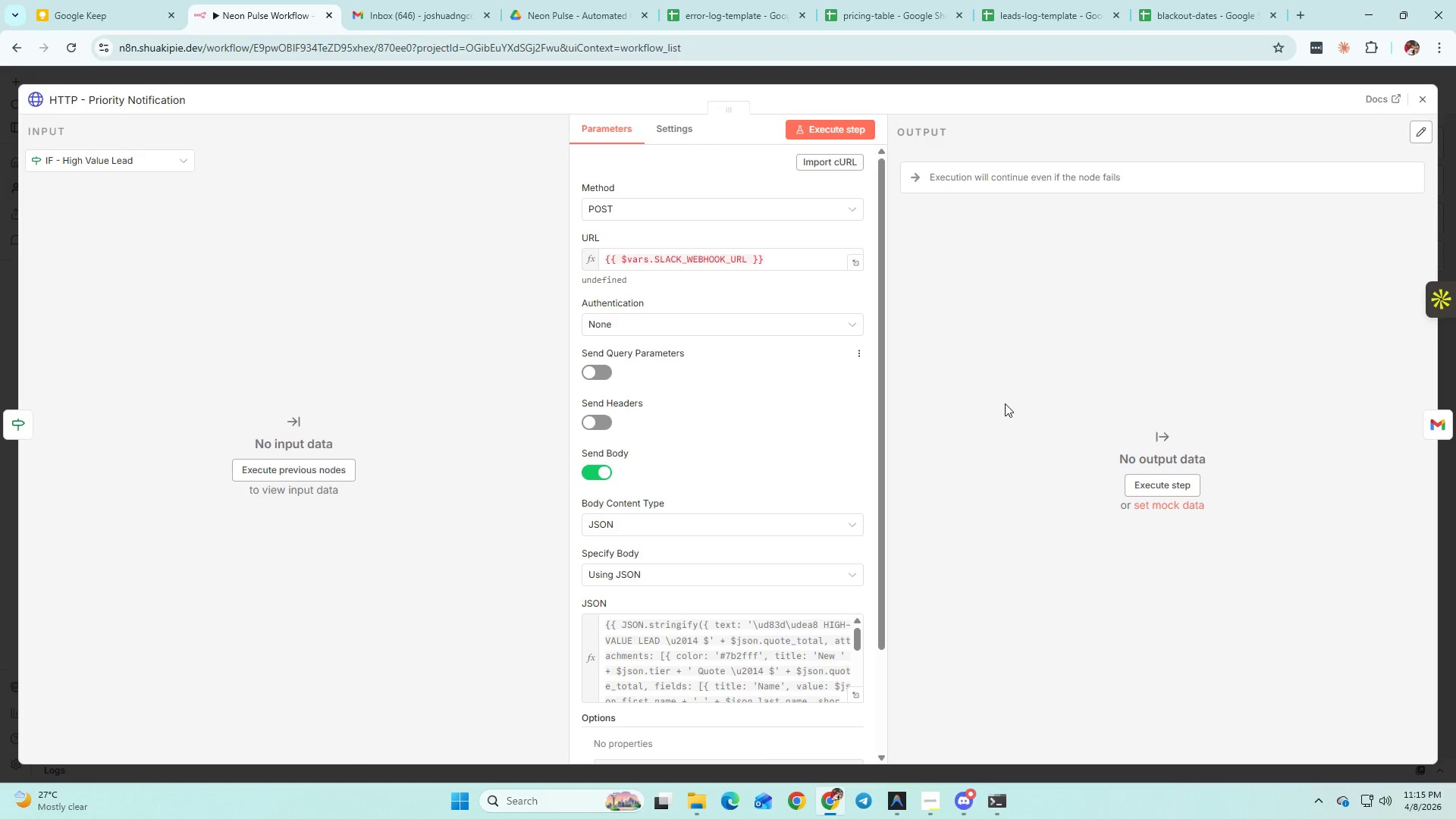 
scroll: coordinate [854, 422], scroll_direction: down, amount: 3.0
 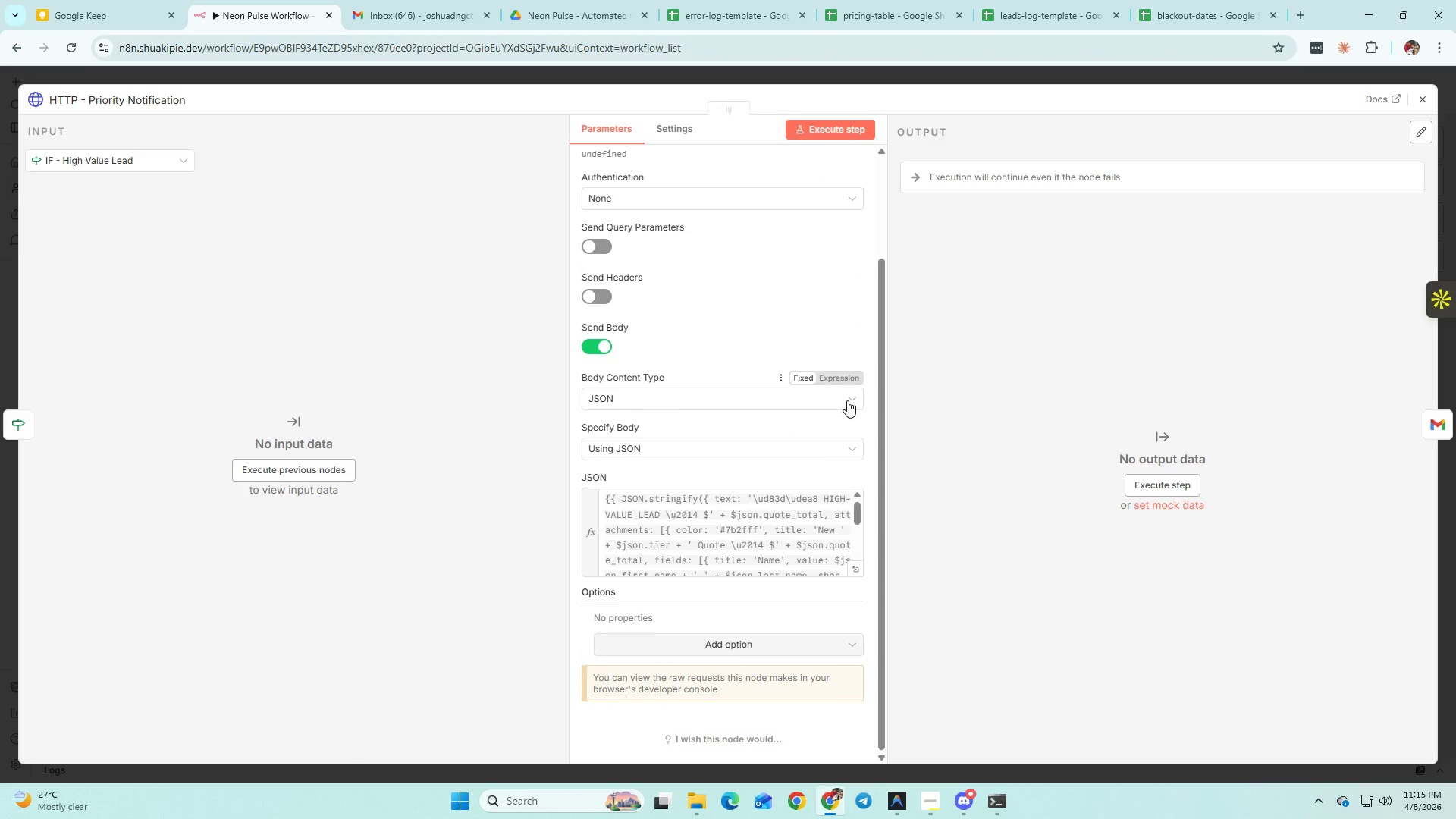 
key(Alt+Tab)
 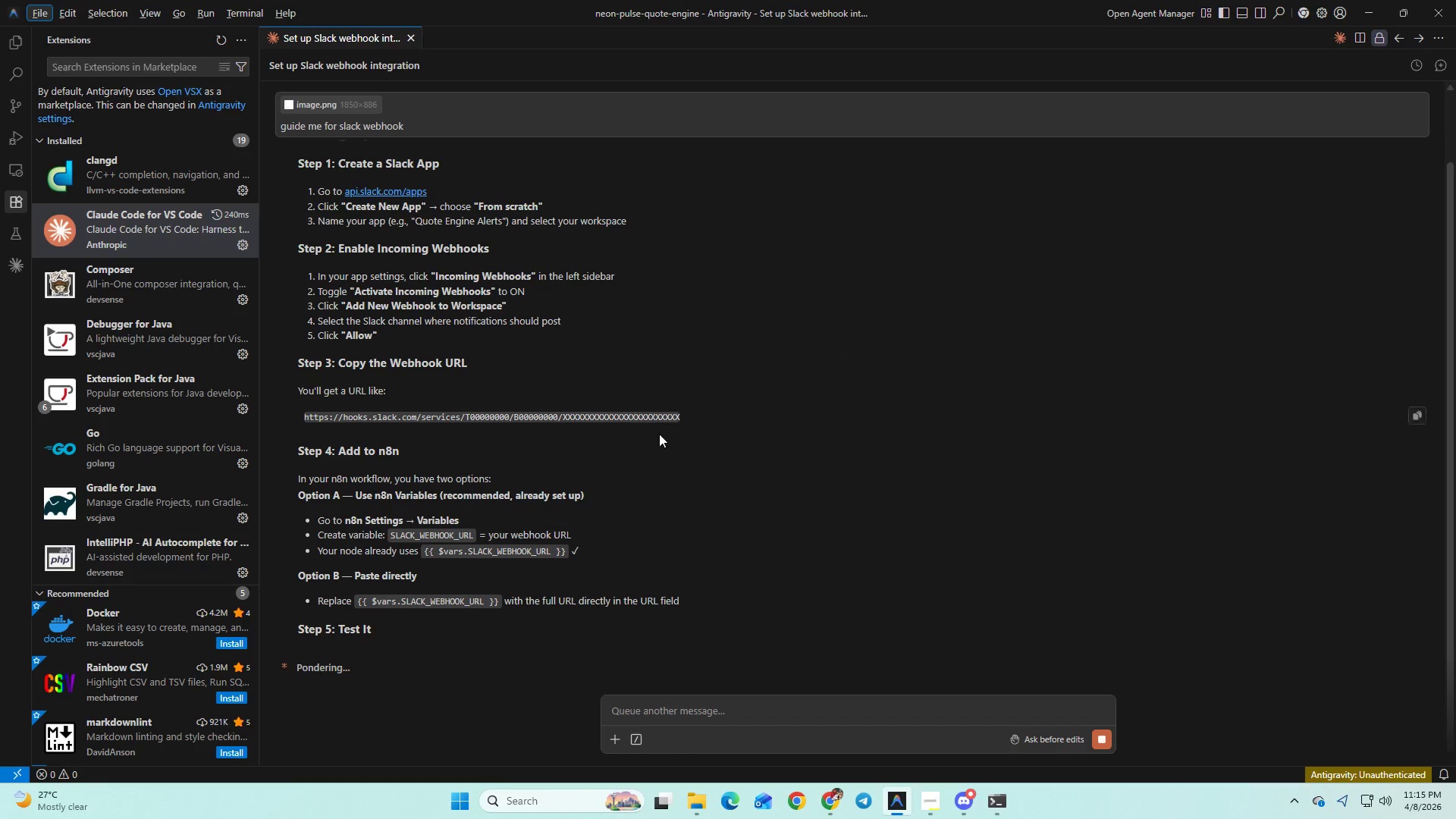 
wait(5.44)
 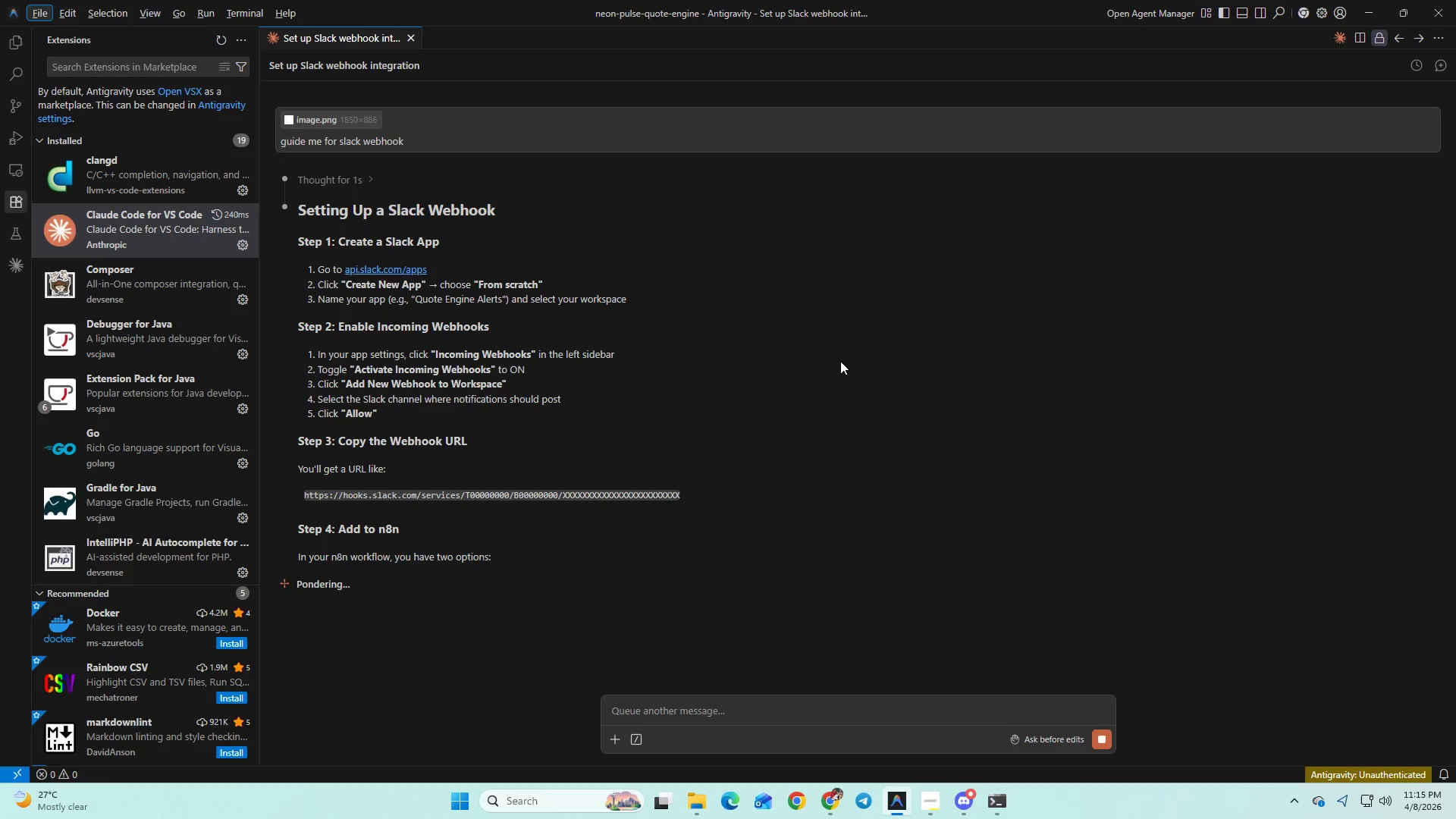 
scroll: coordinate [671, 430], scroll_direction: up, amount: 2.0
 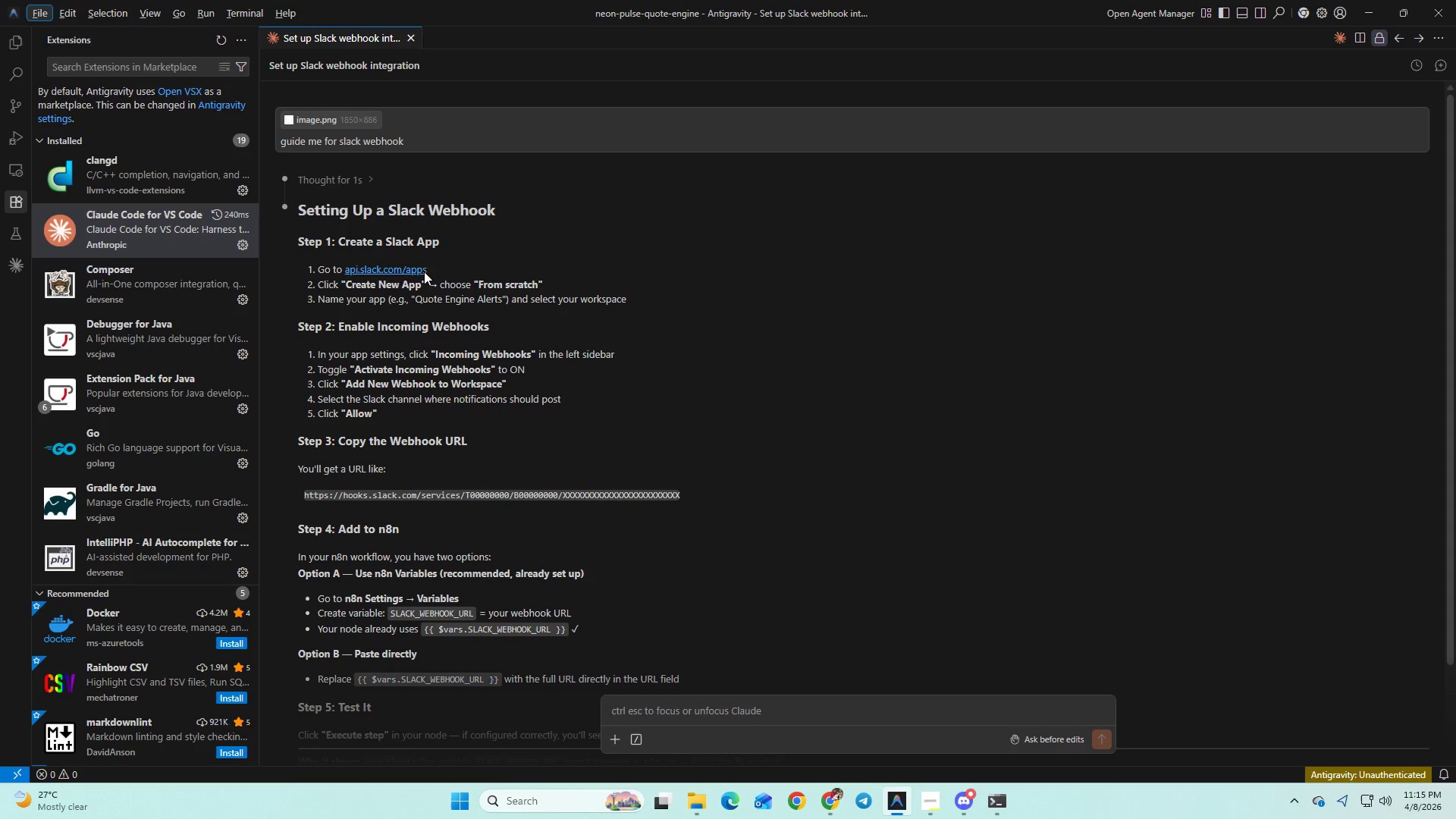 
hold_key(key=ControlLeft, duration=1.42)
left_click([408, 269])
 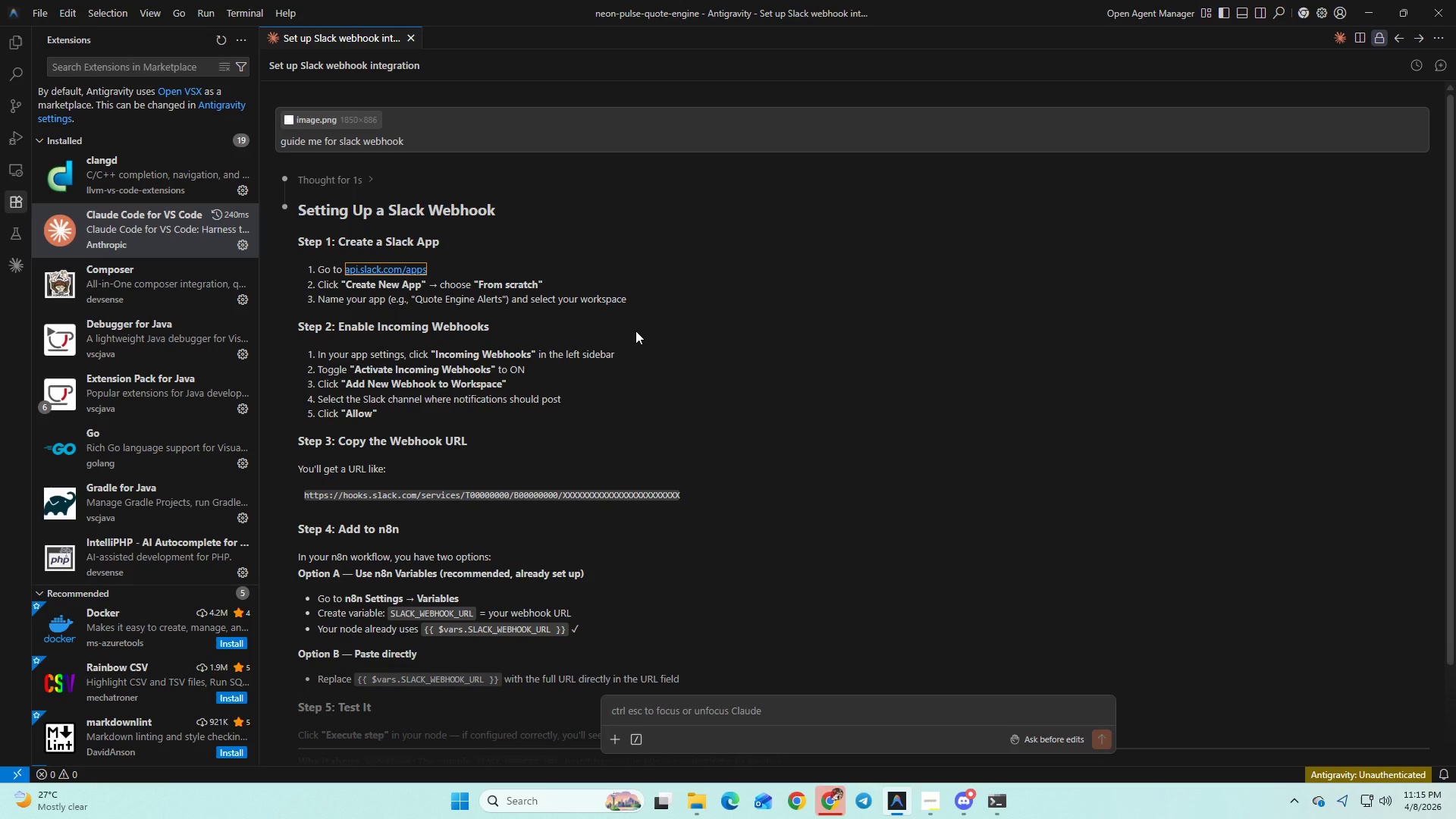 
wait(5.17)
 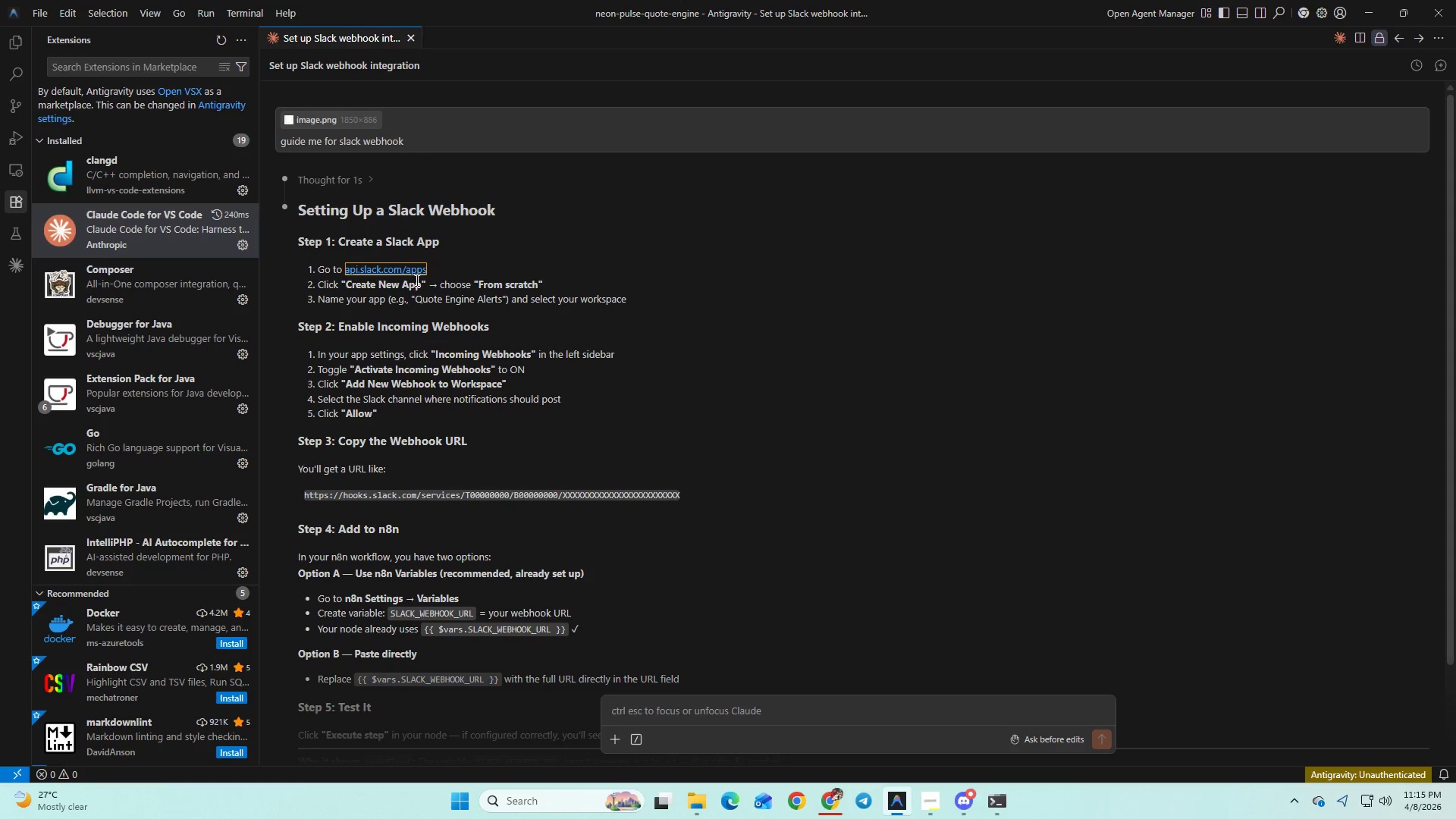 
left_click([838, 802])
 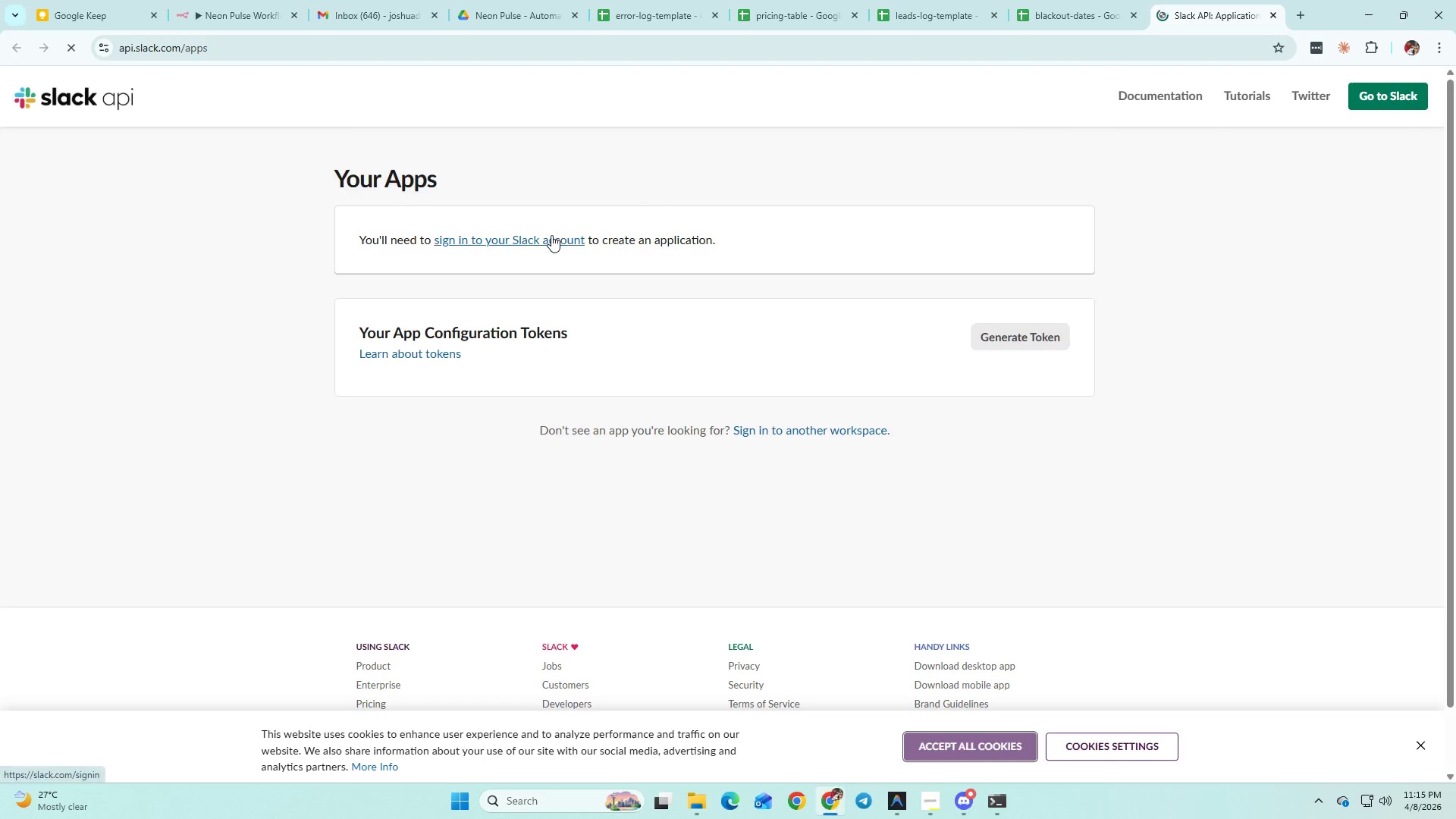 
left_click([551, 235])
 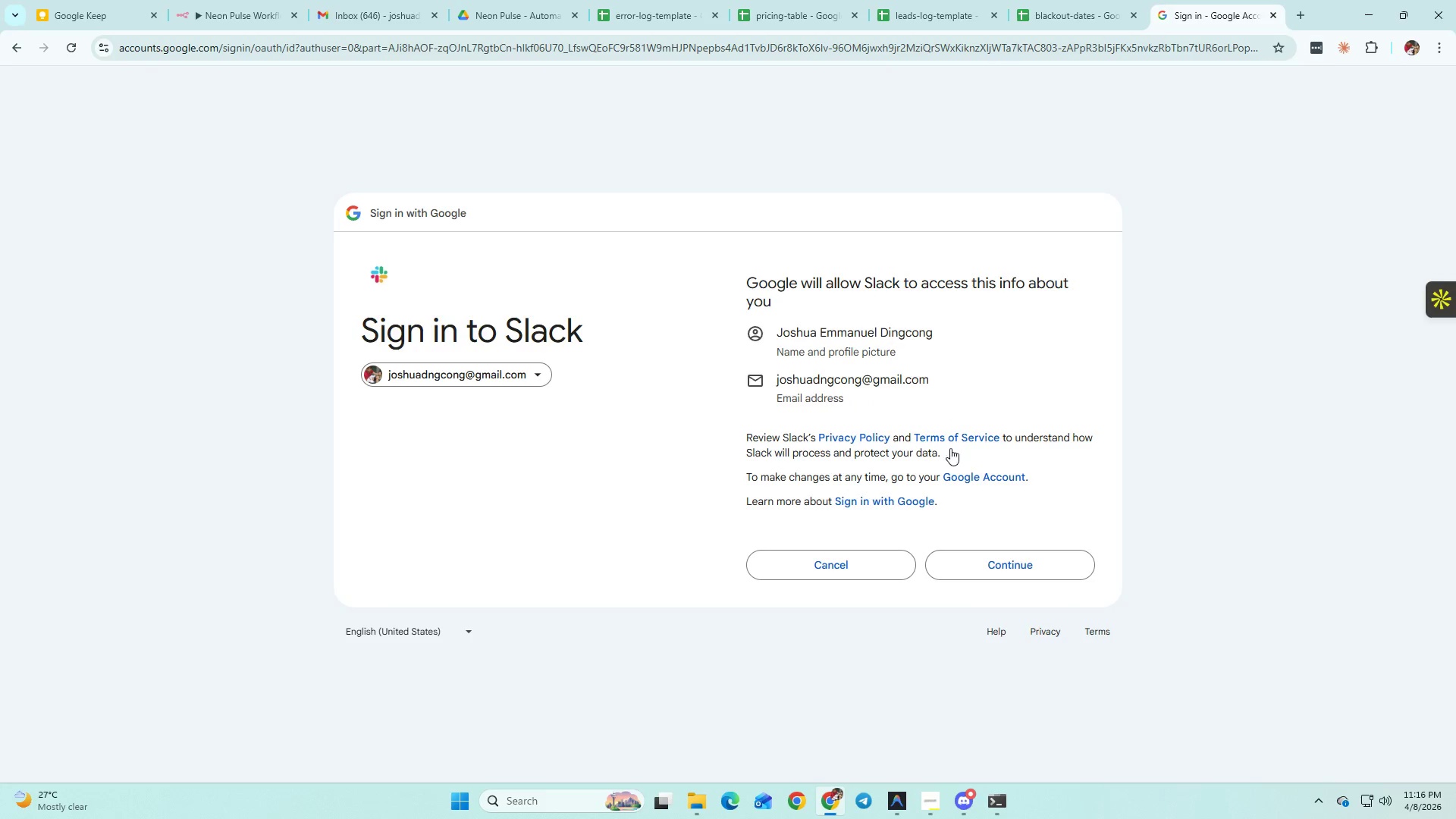 
wait(41.11)
 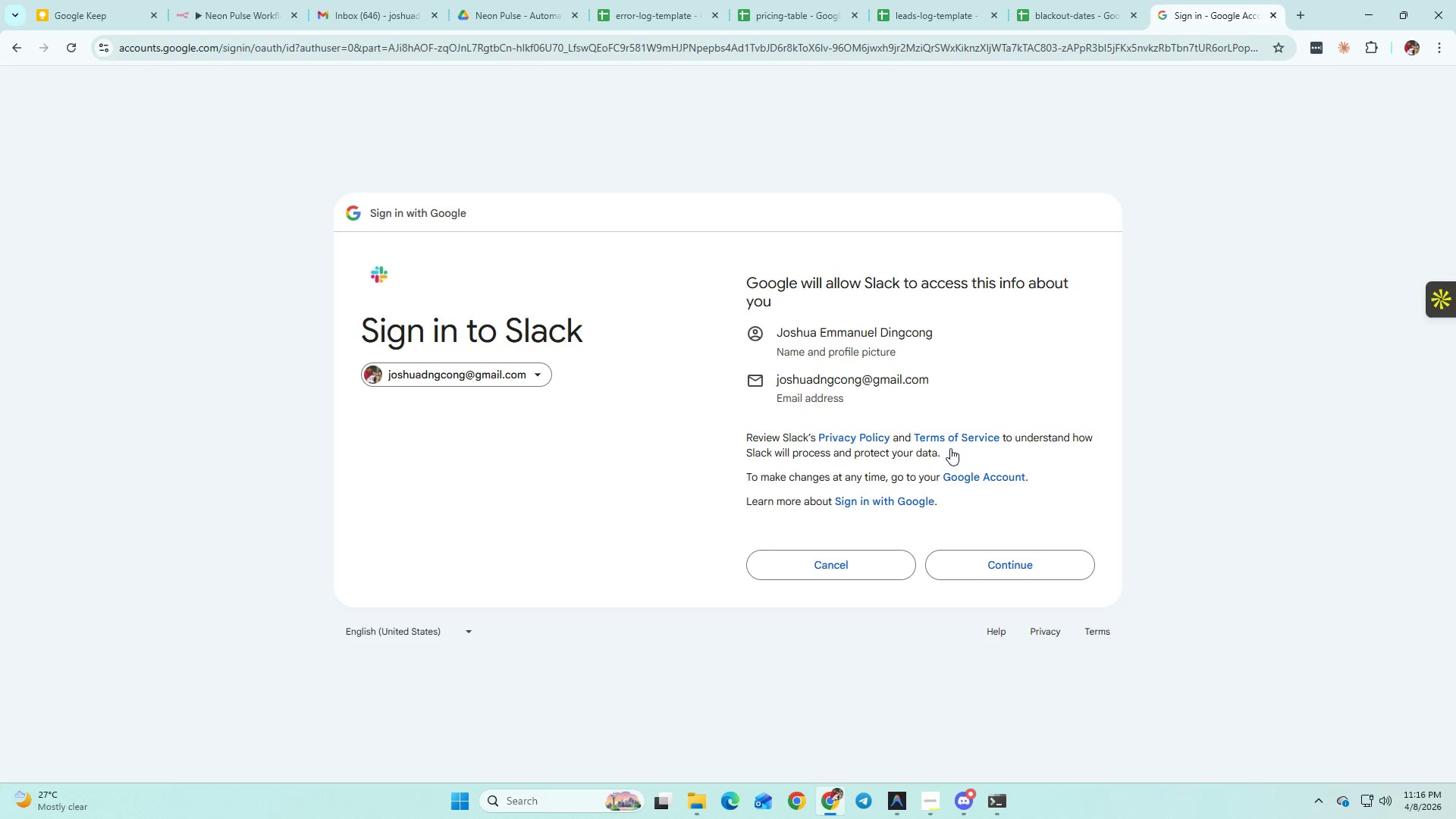 
left_click([589, 310])
 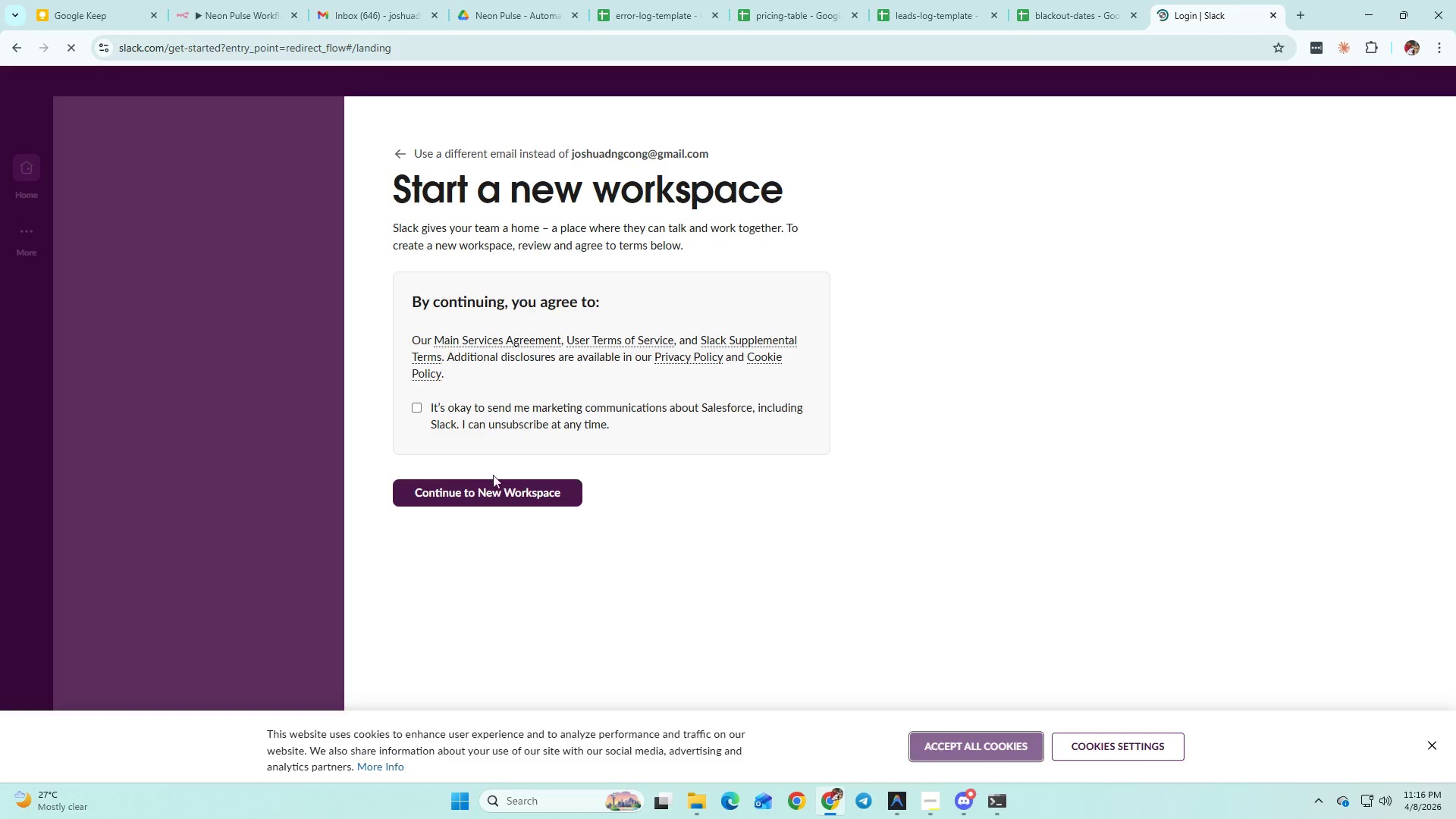 
left_click([419, 409])
 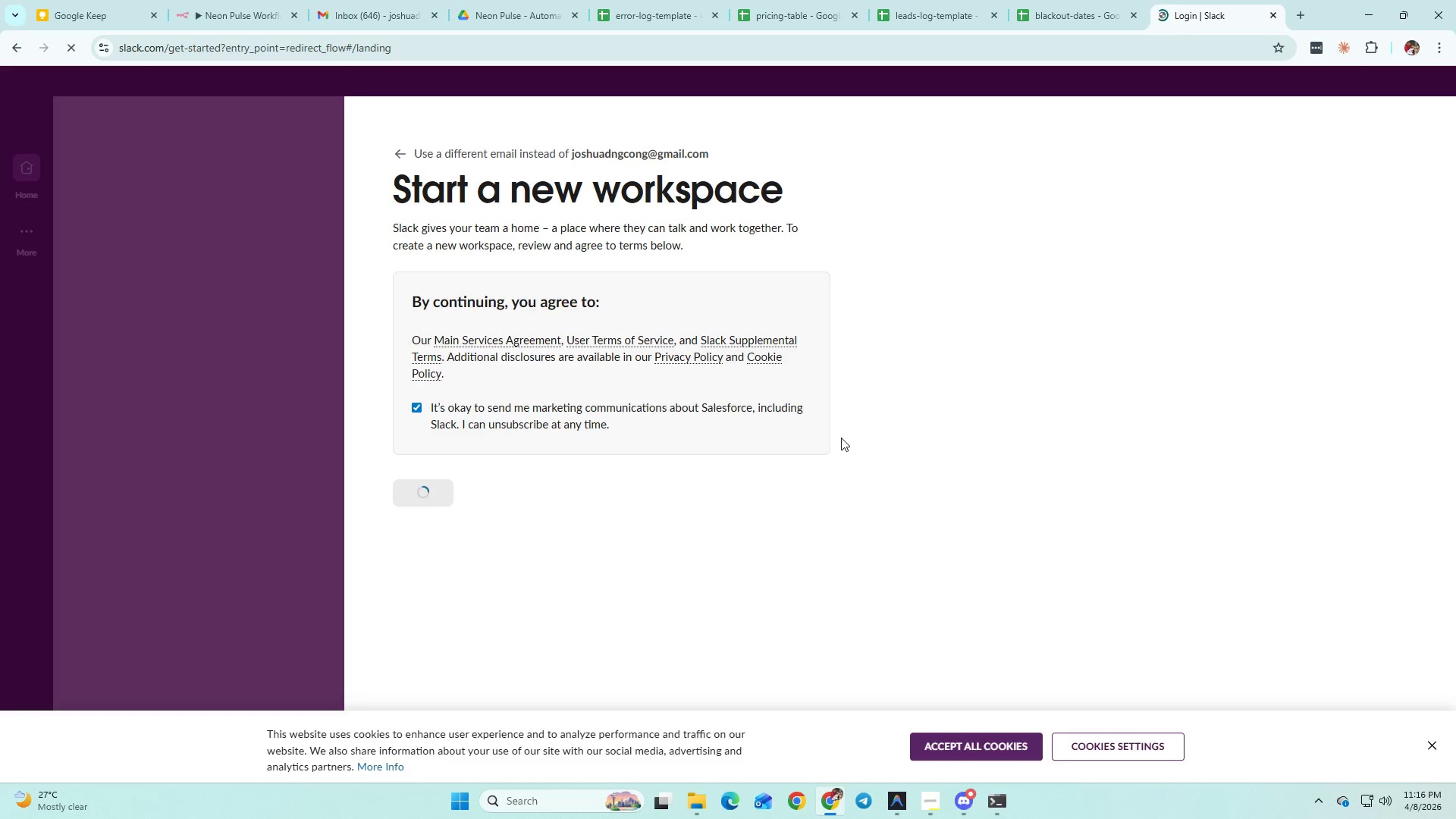 
left_click([234, 0])
 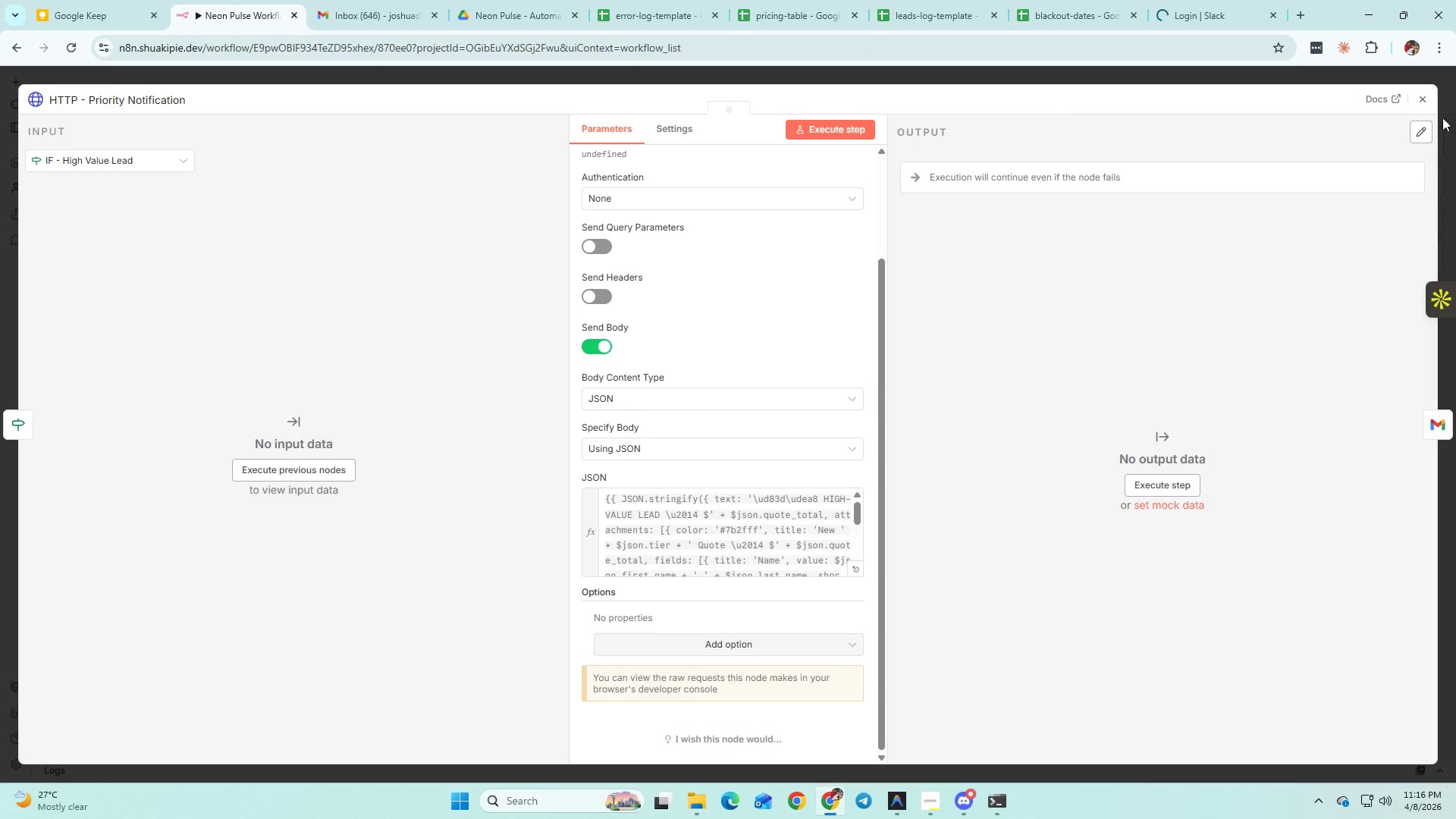 
left_click([1428, 99])
 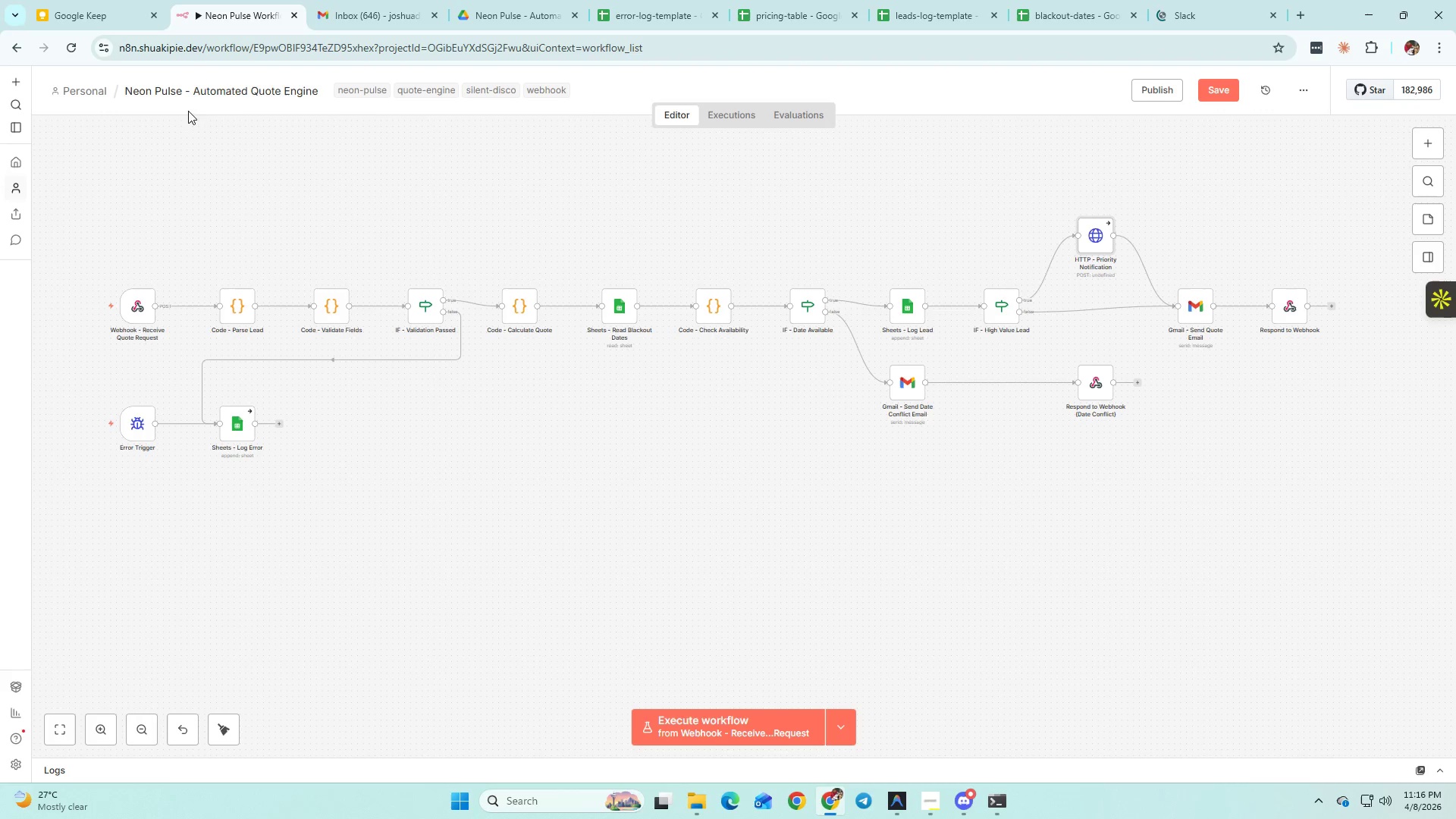 
left_click([205, 91])
 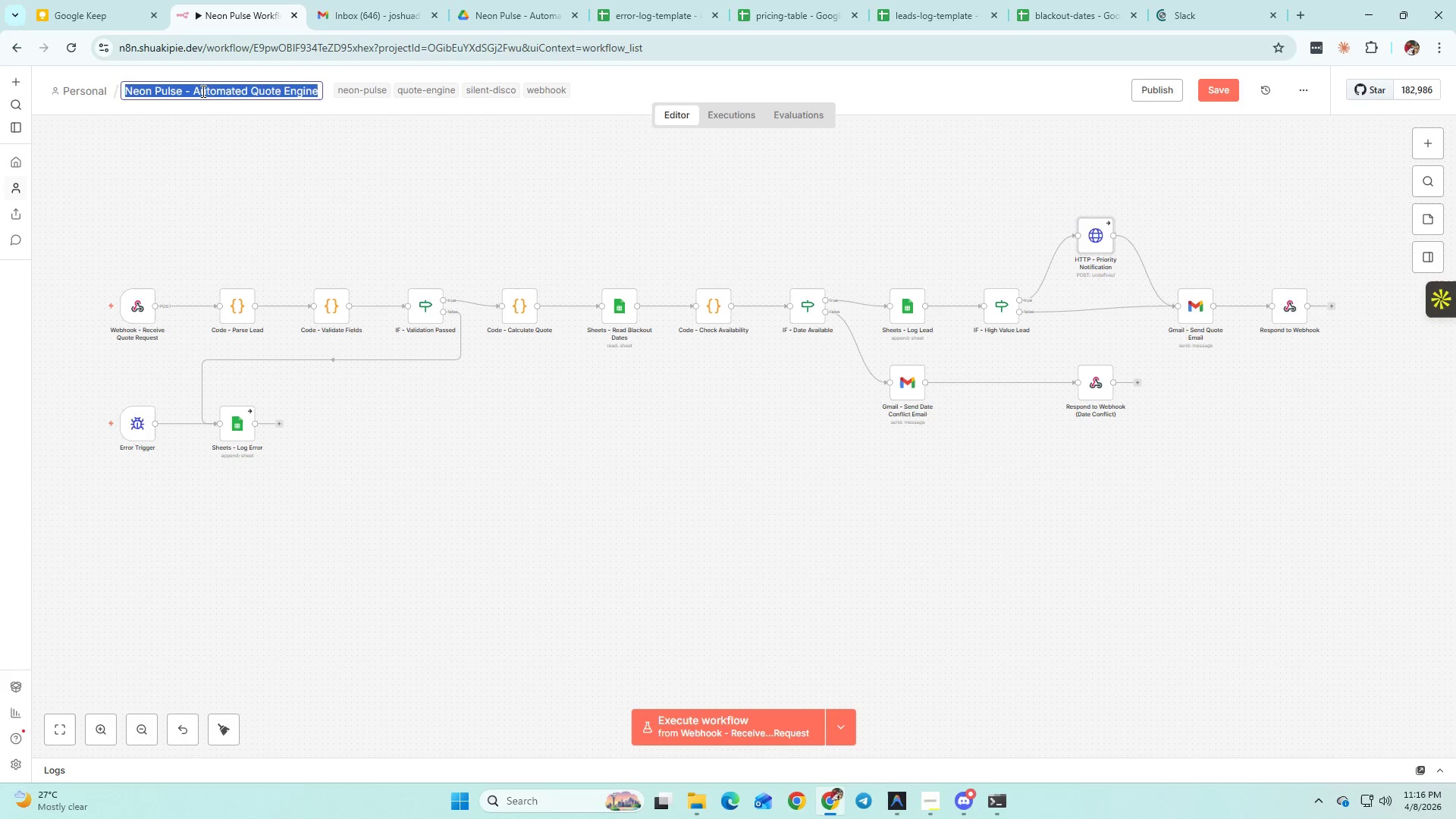 
left_click([202, 91])
 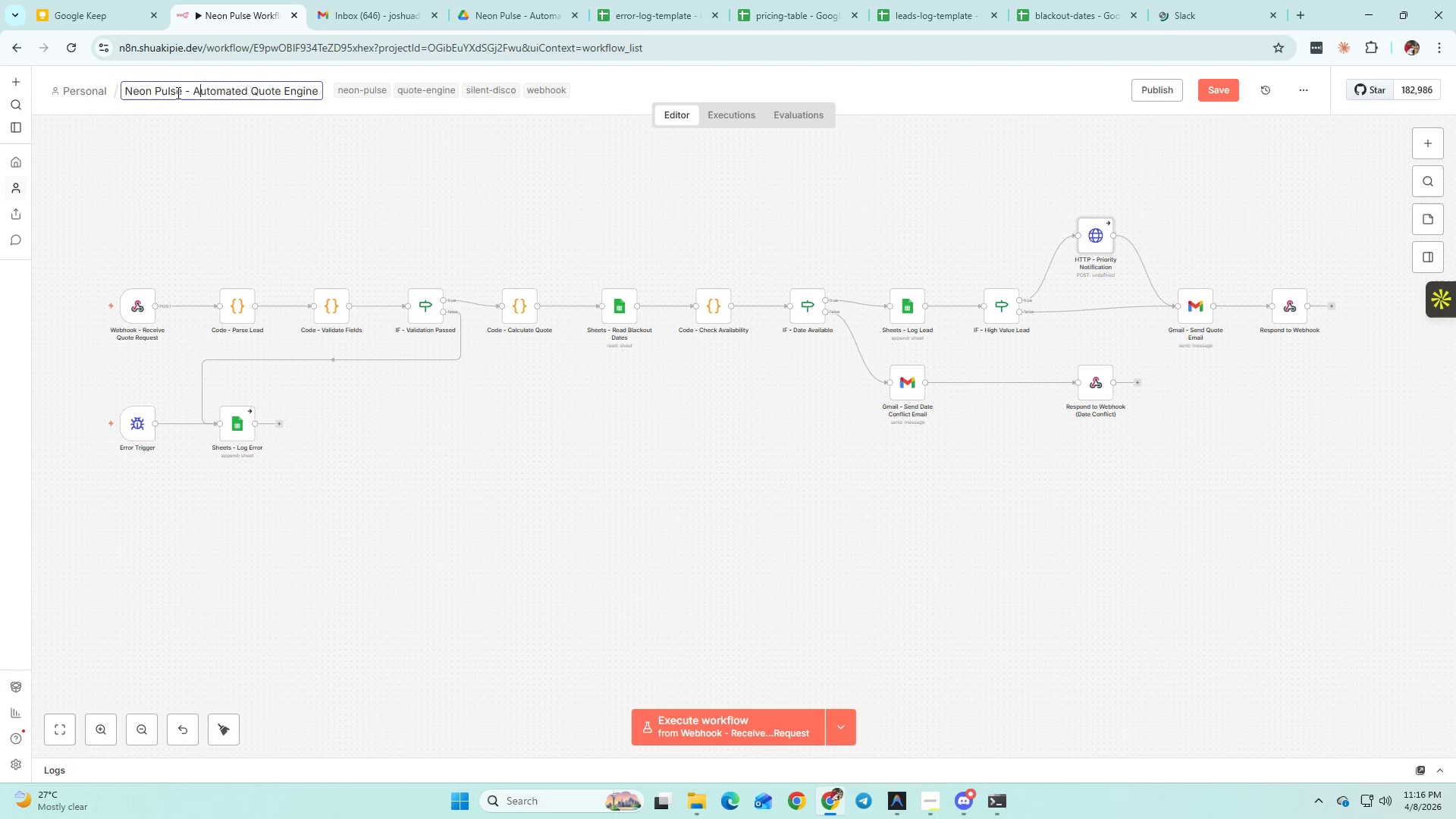 
left_click([177, 92])
 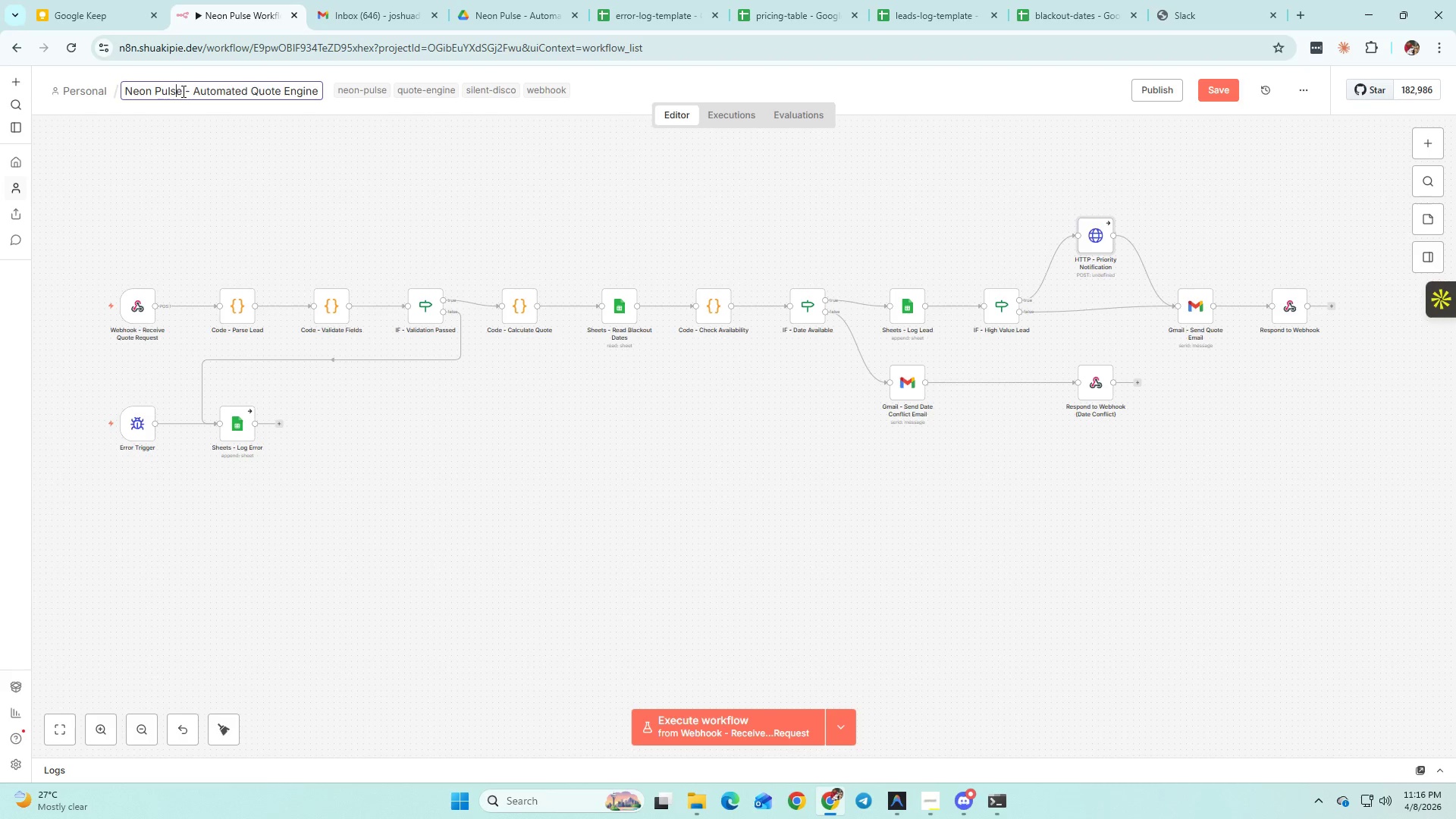 
left_click_drag(start_coordinate=[182, 91], to_coordinate=[126, 88])
 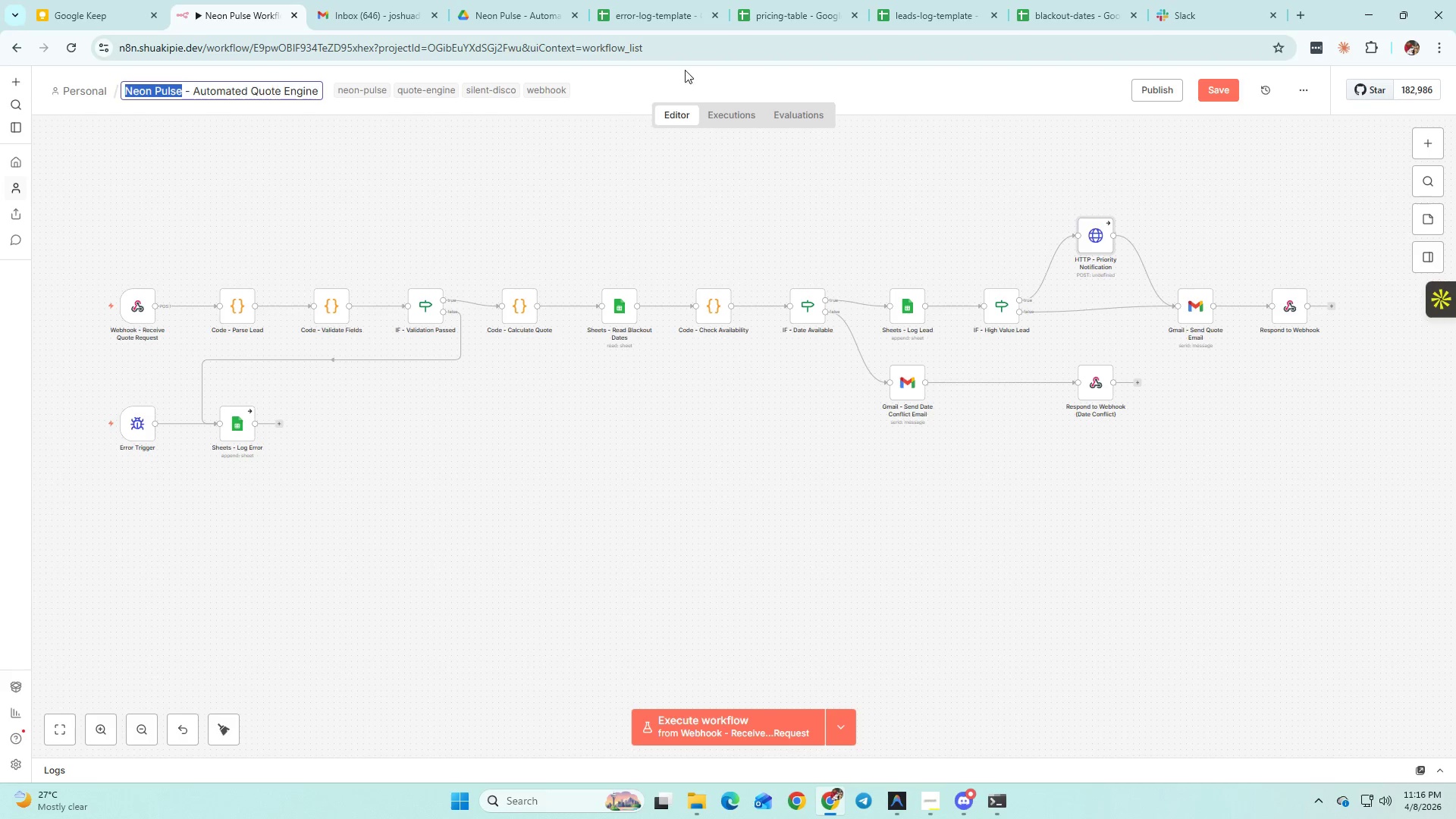 
key(Control+C)
 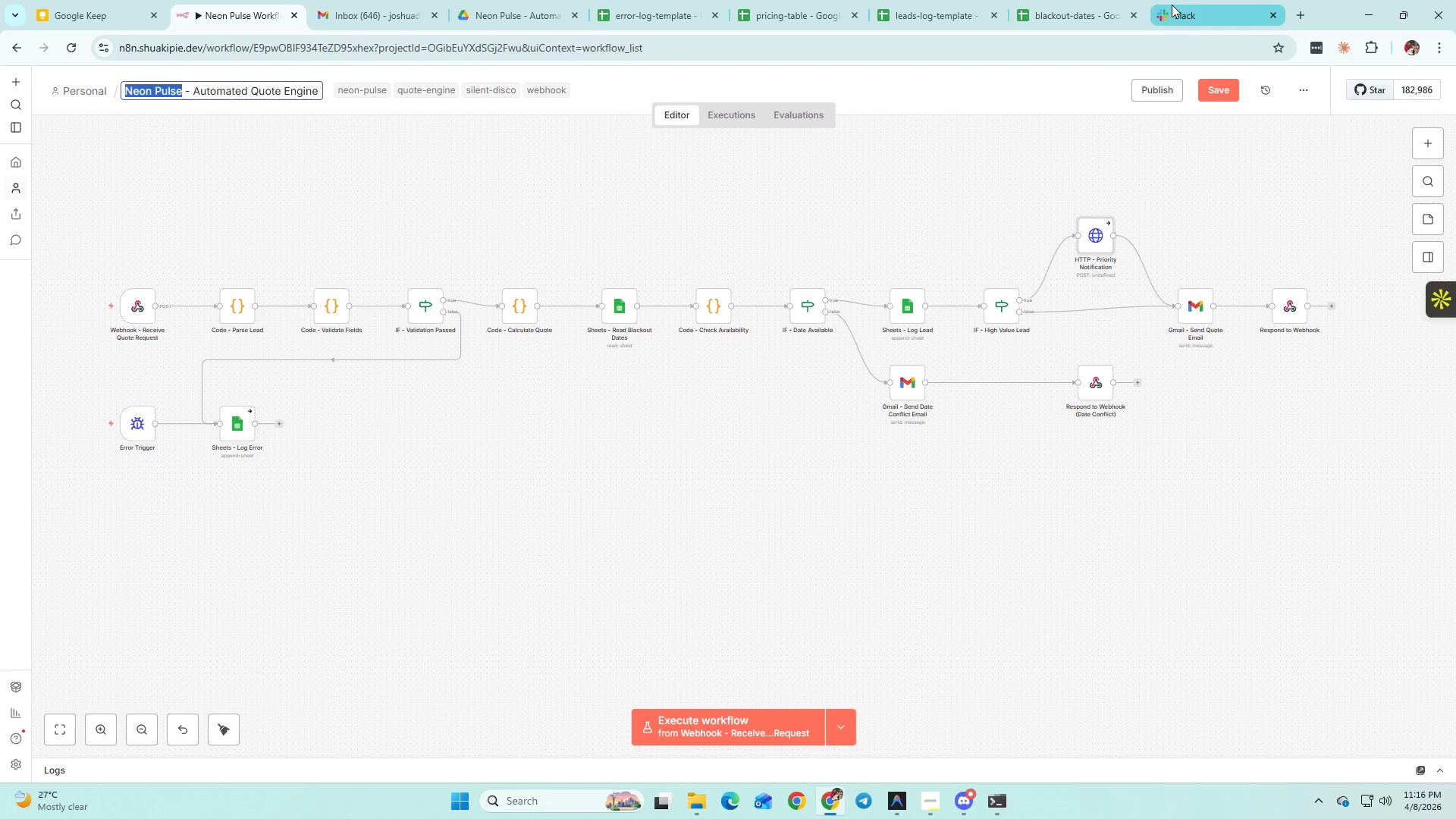 
left_click([1172, 5])
 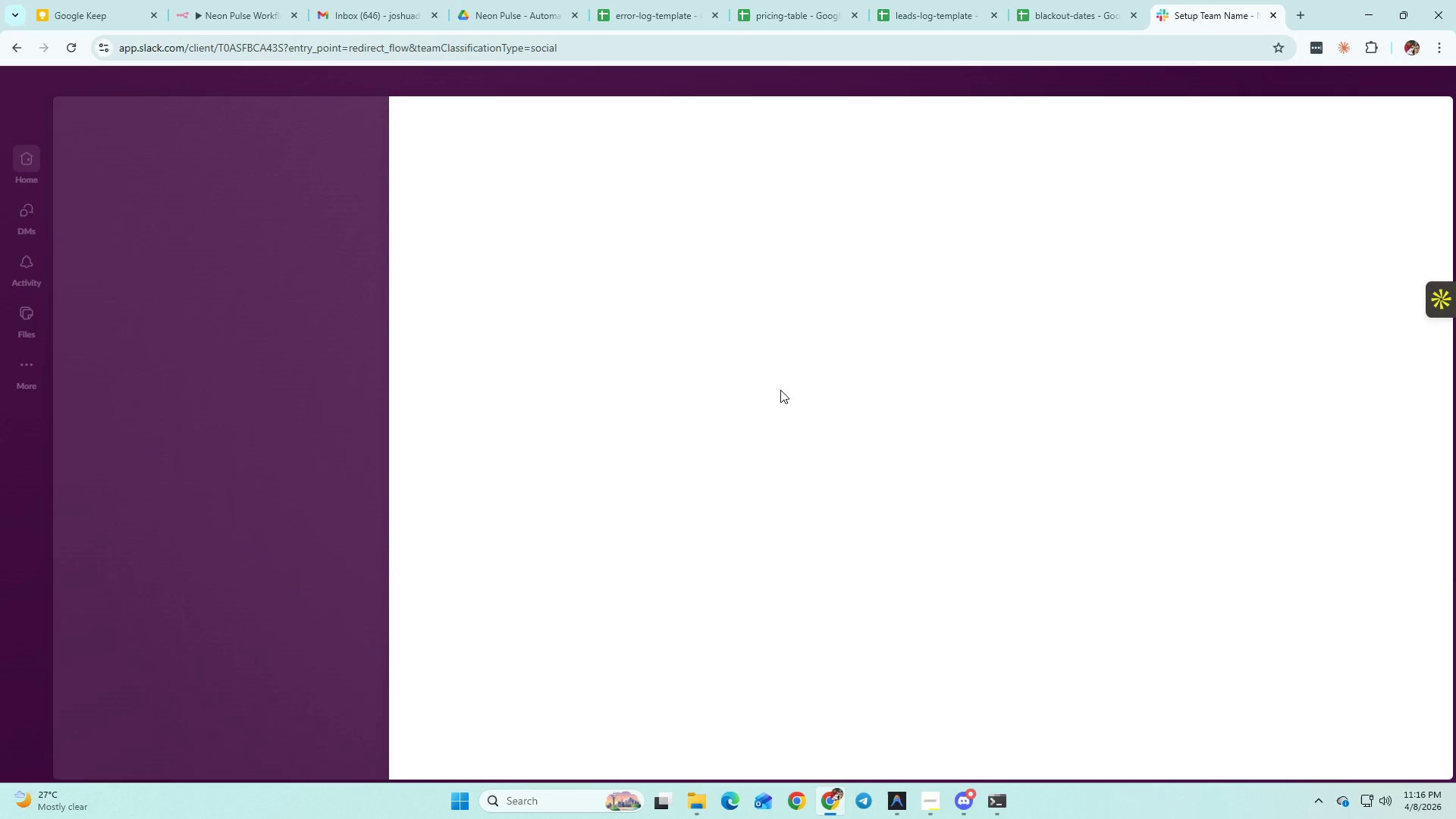 
wait(5.86)
 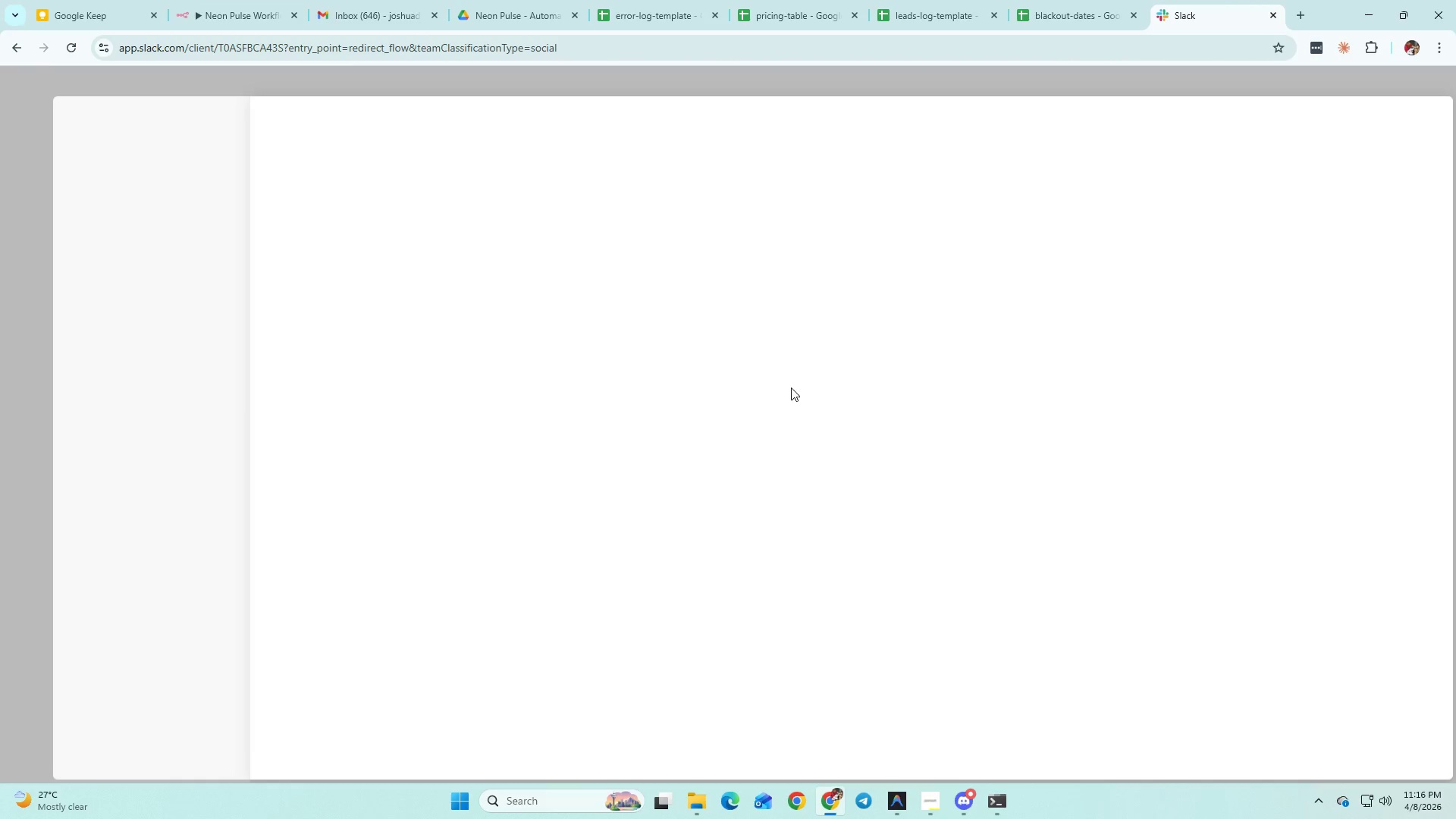 
left_click([596, 325])
 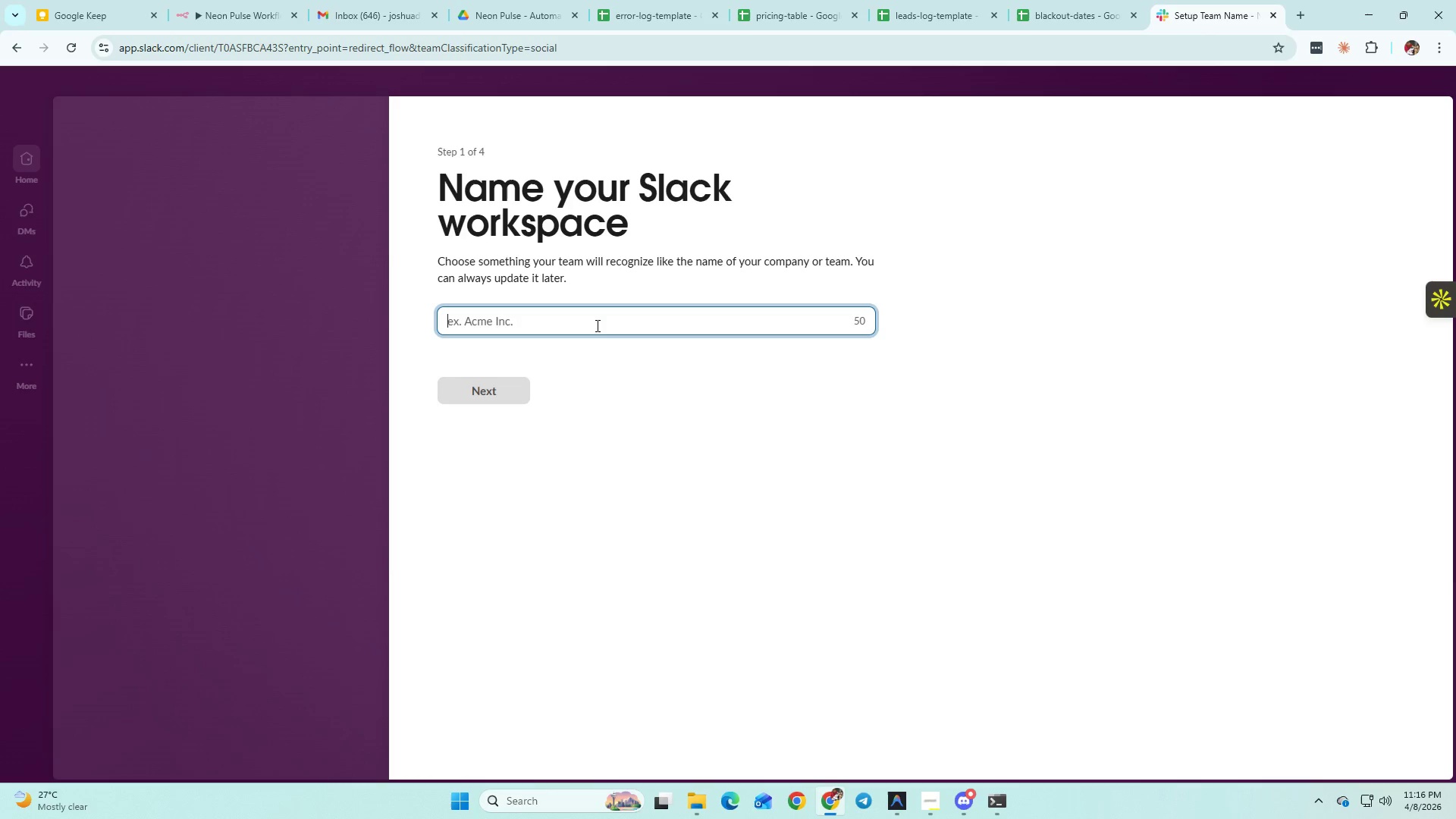 
key(Control+ControlLeft)
 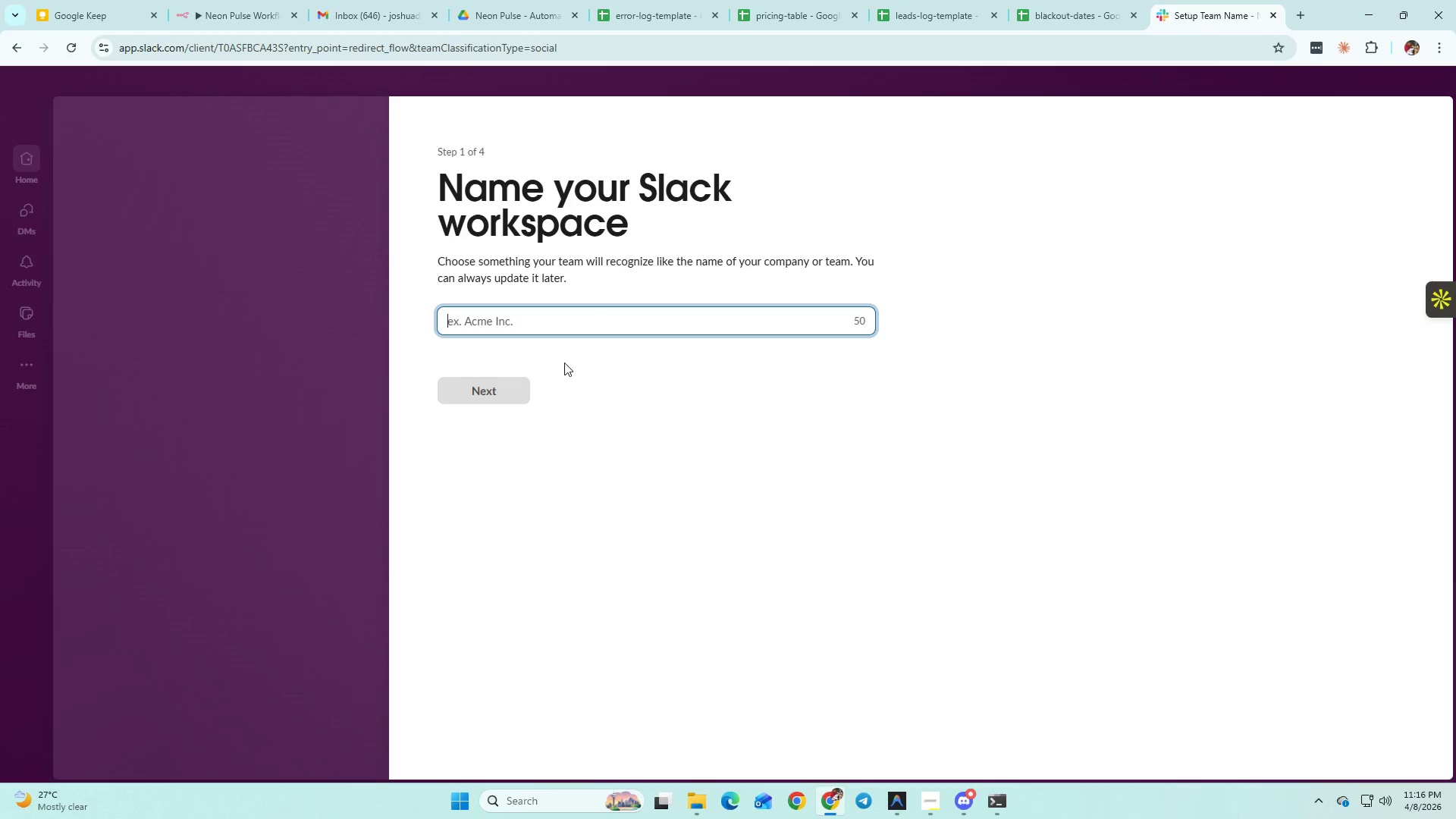 
key(Control+V)
 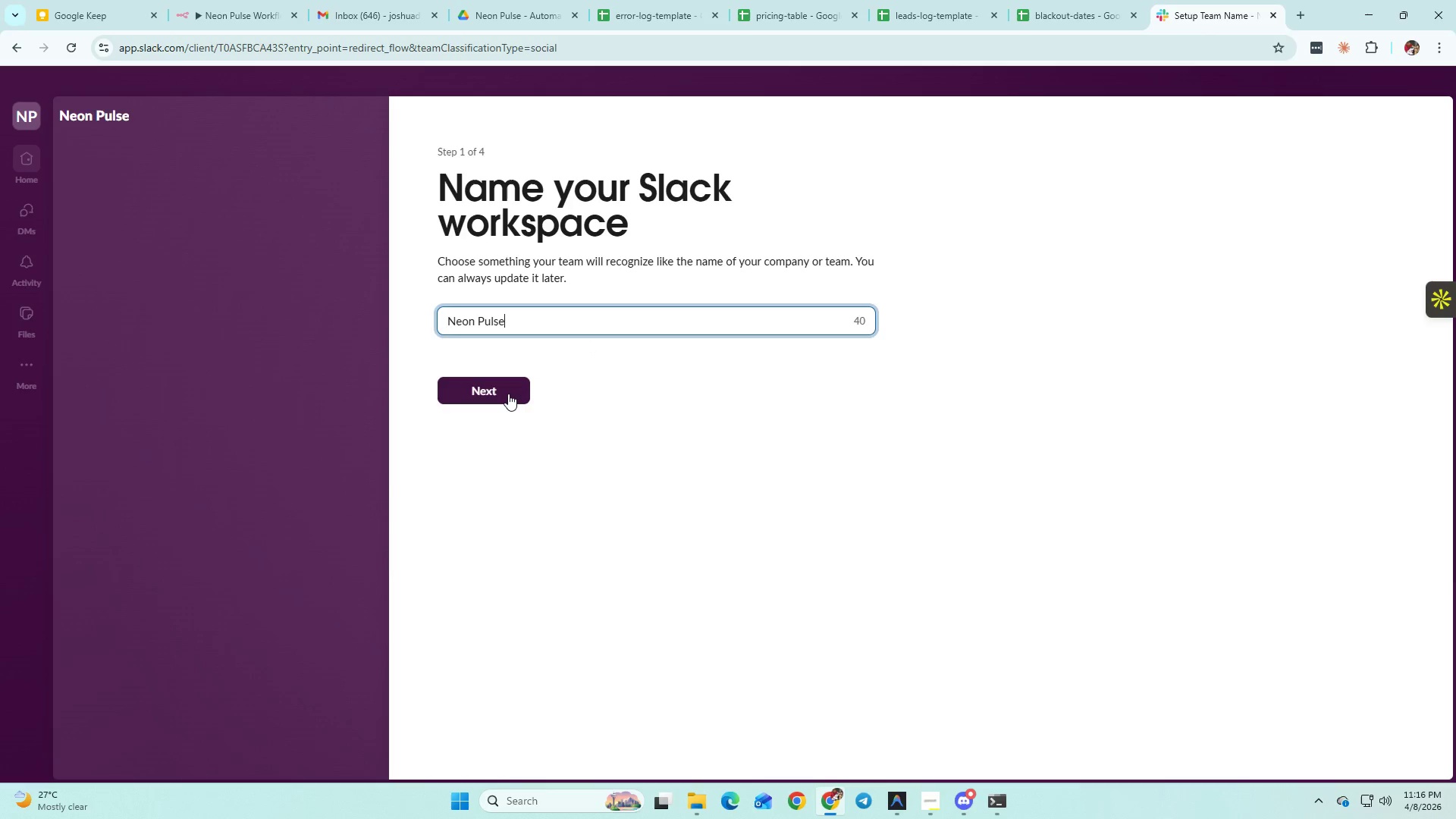 
left_click([507, 394])
 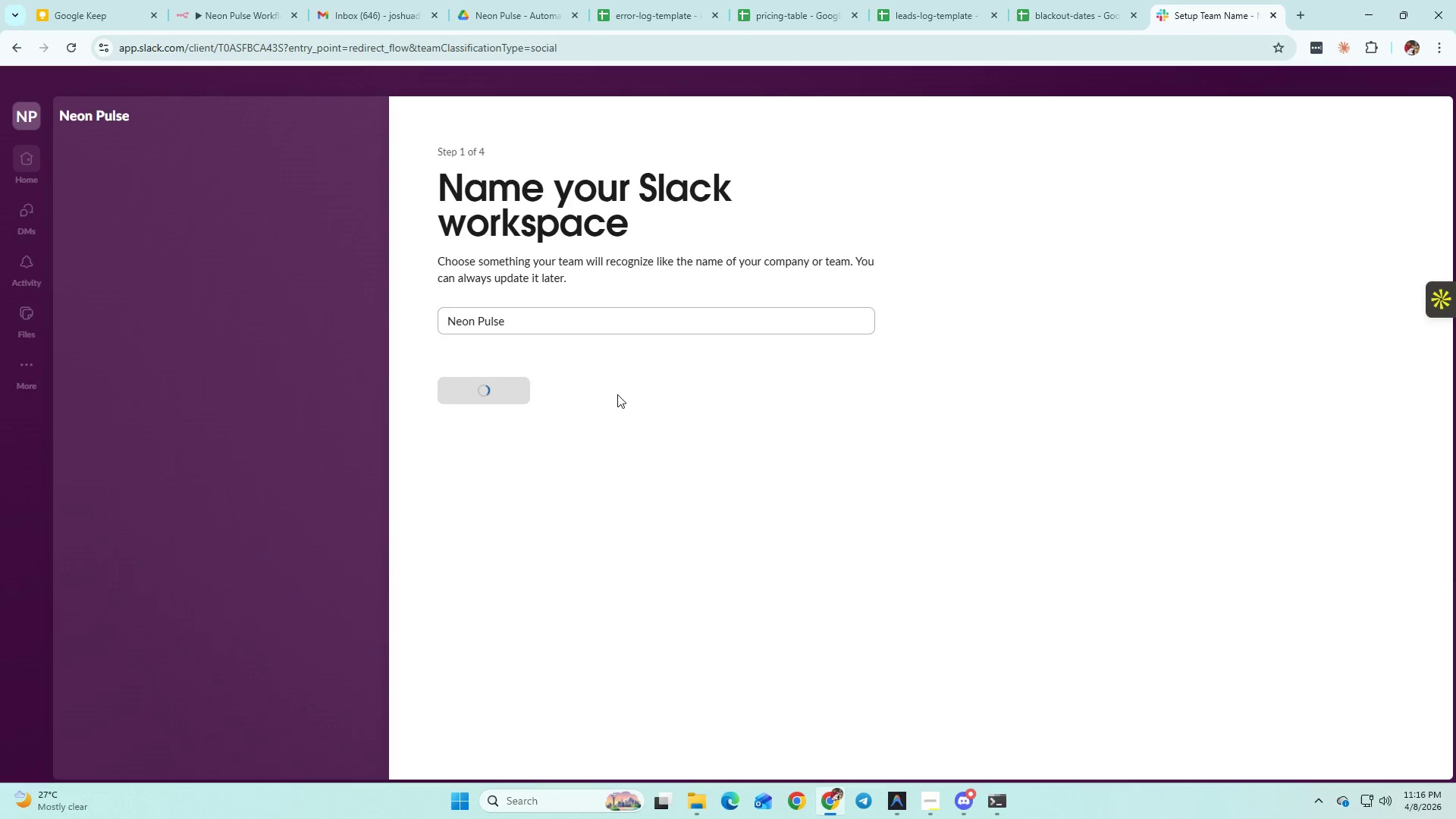 
mouse_move([736, 400])
 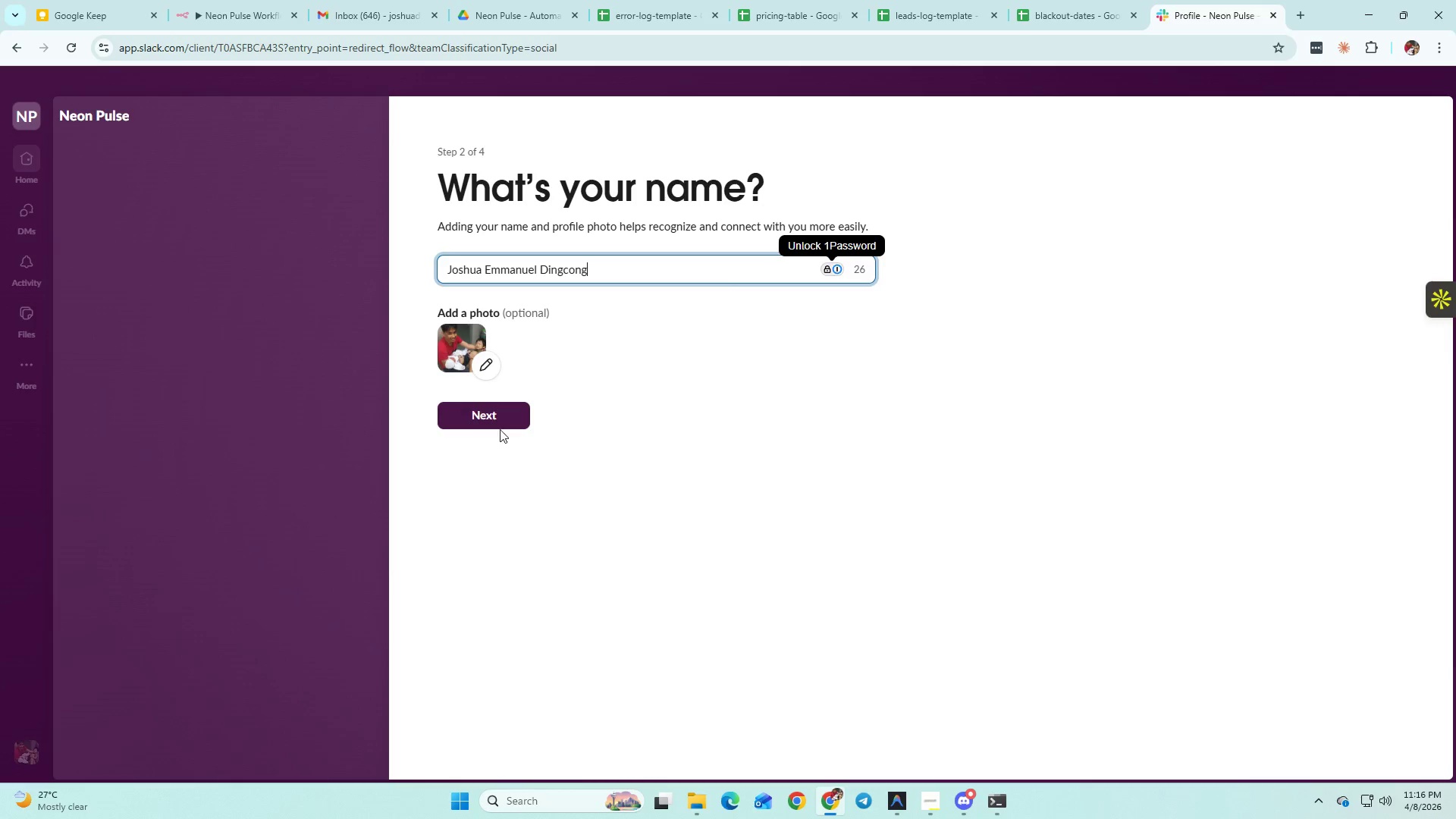 
left_click([494, 423])
 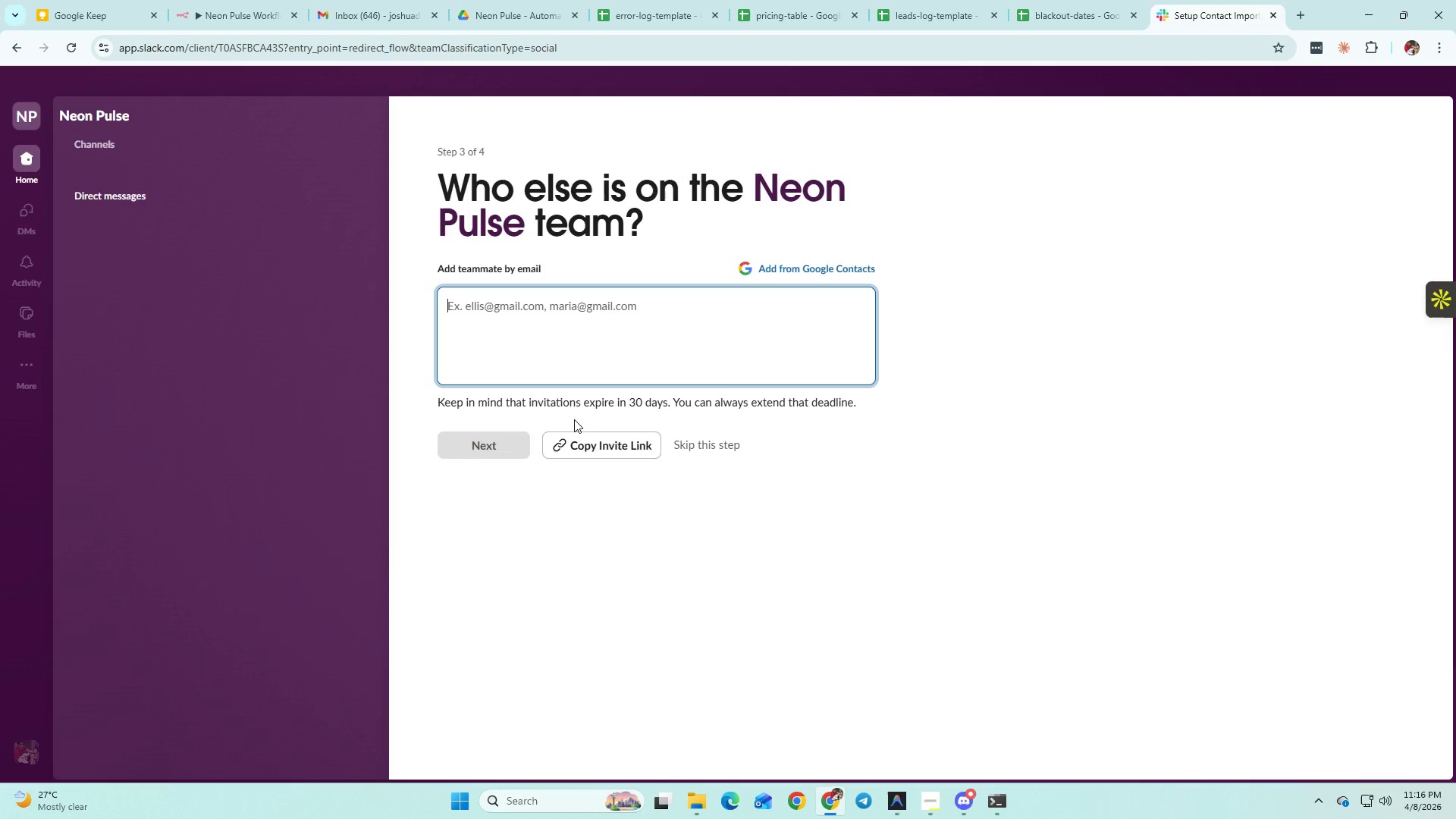 
wait(10.2)
 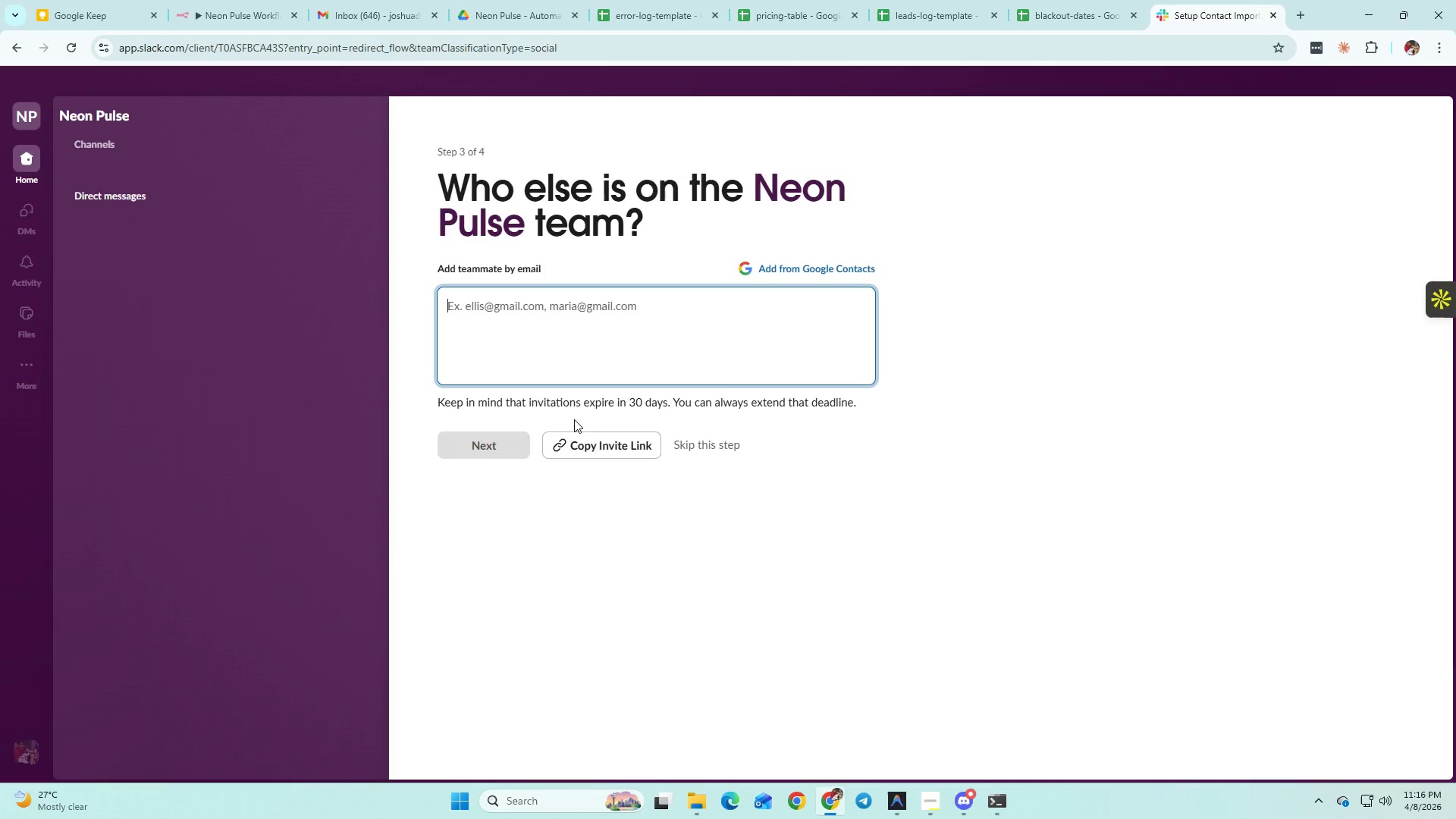 
left_click([717, 447])
 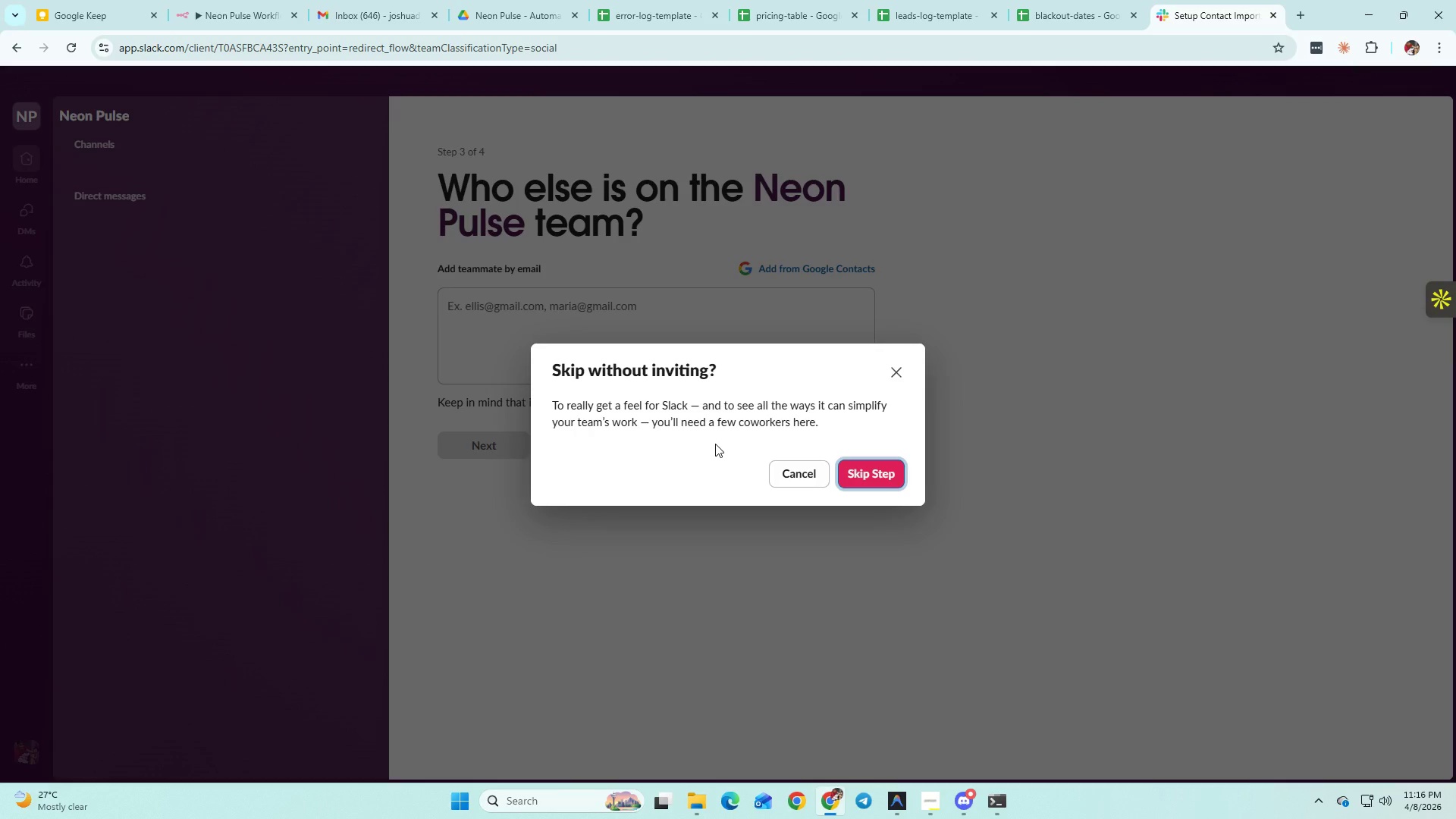 
wait(7.88)
 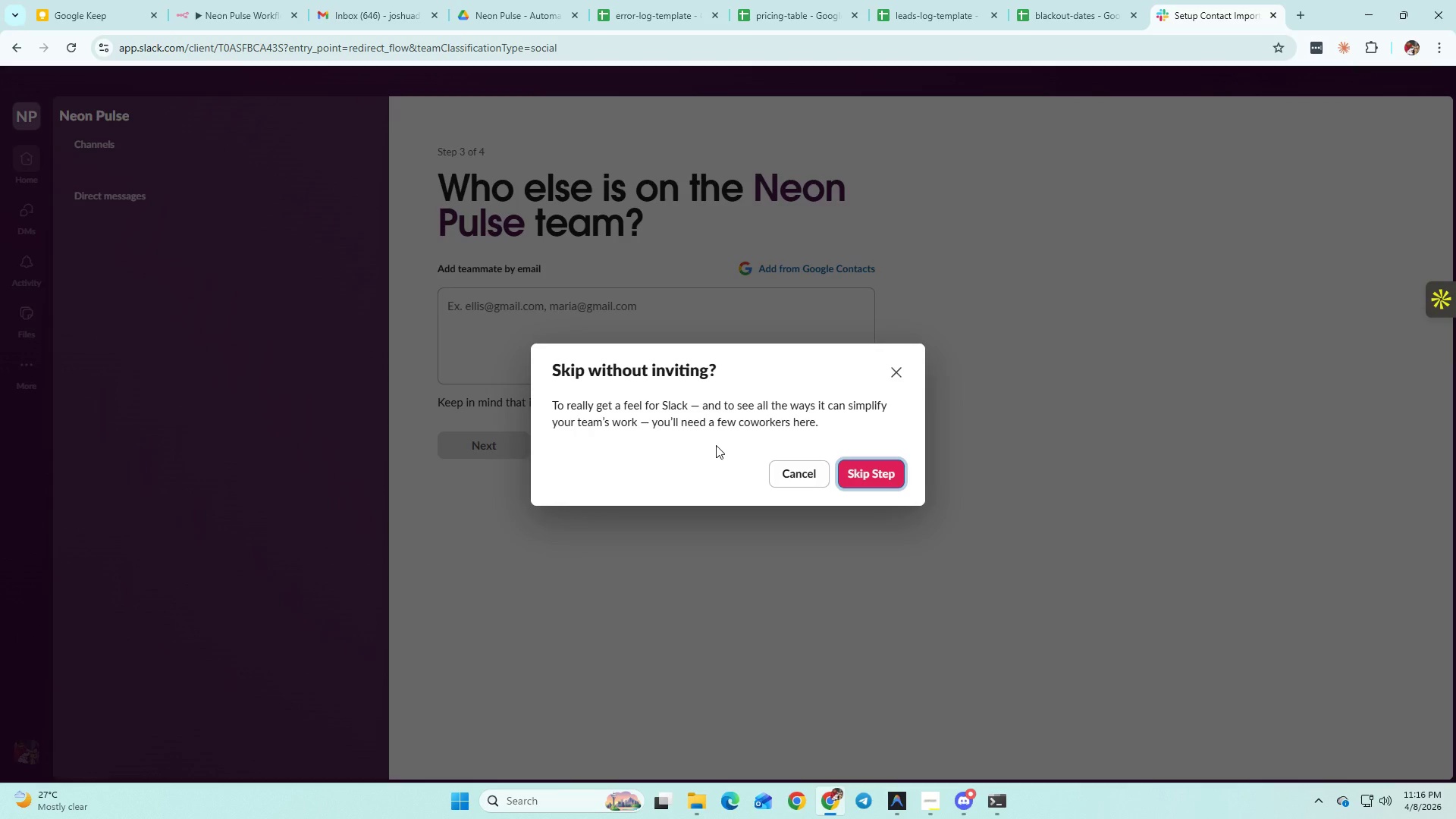 
left_click([881, 475])
 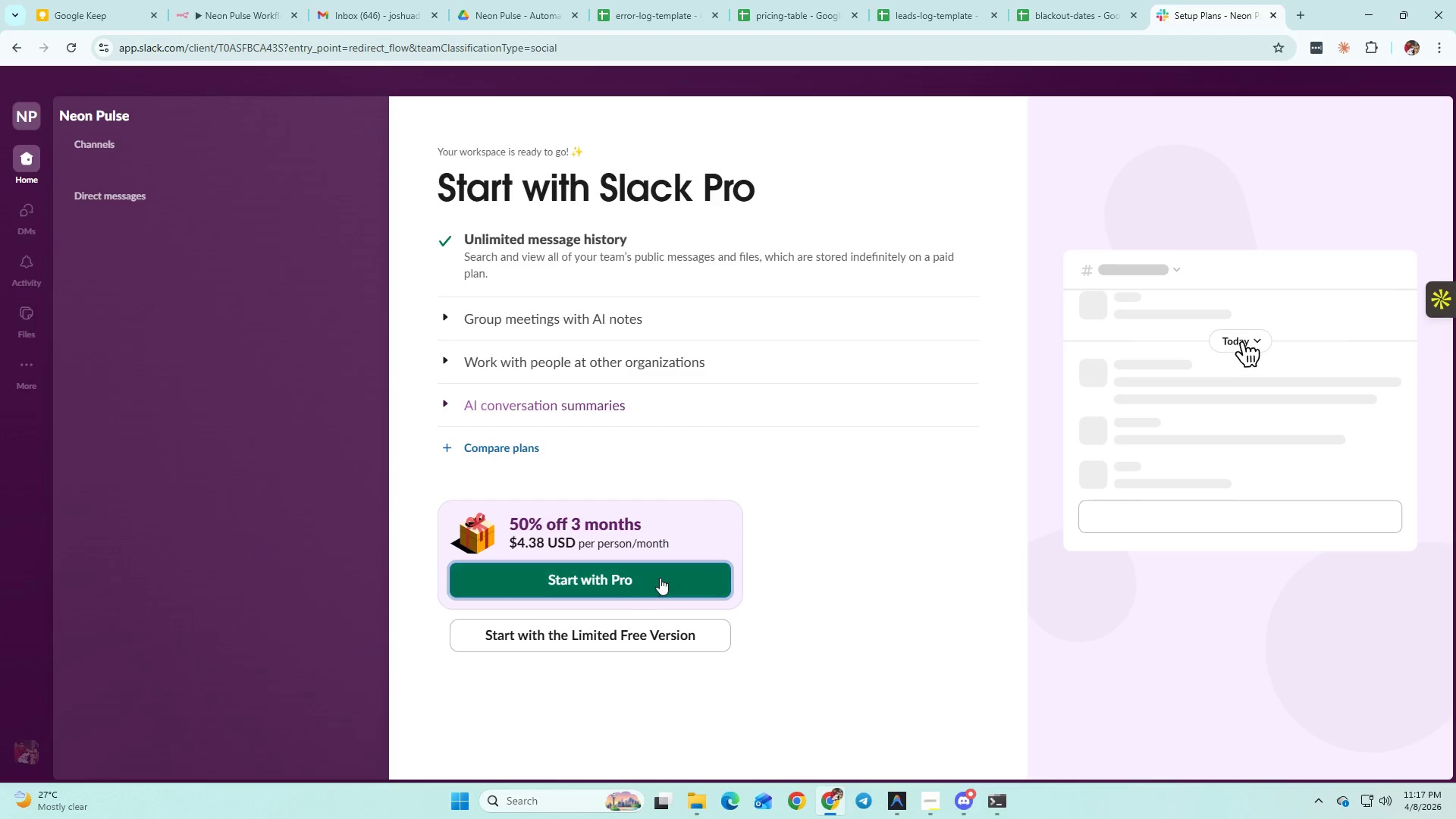 
left_click([634, 628])
 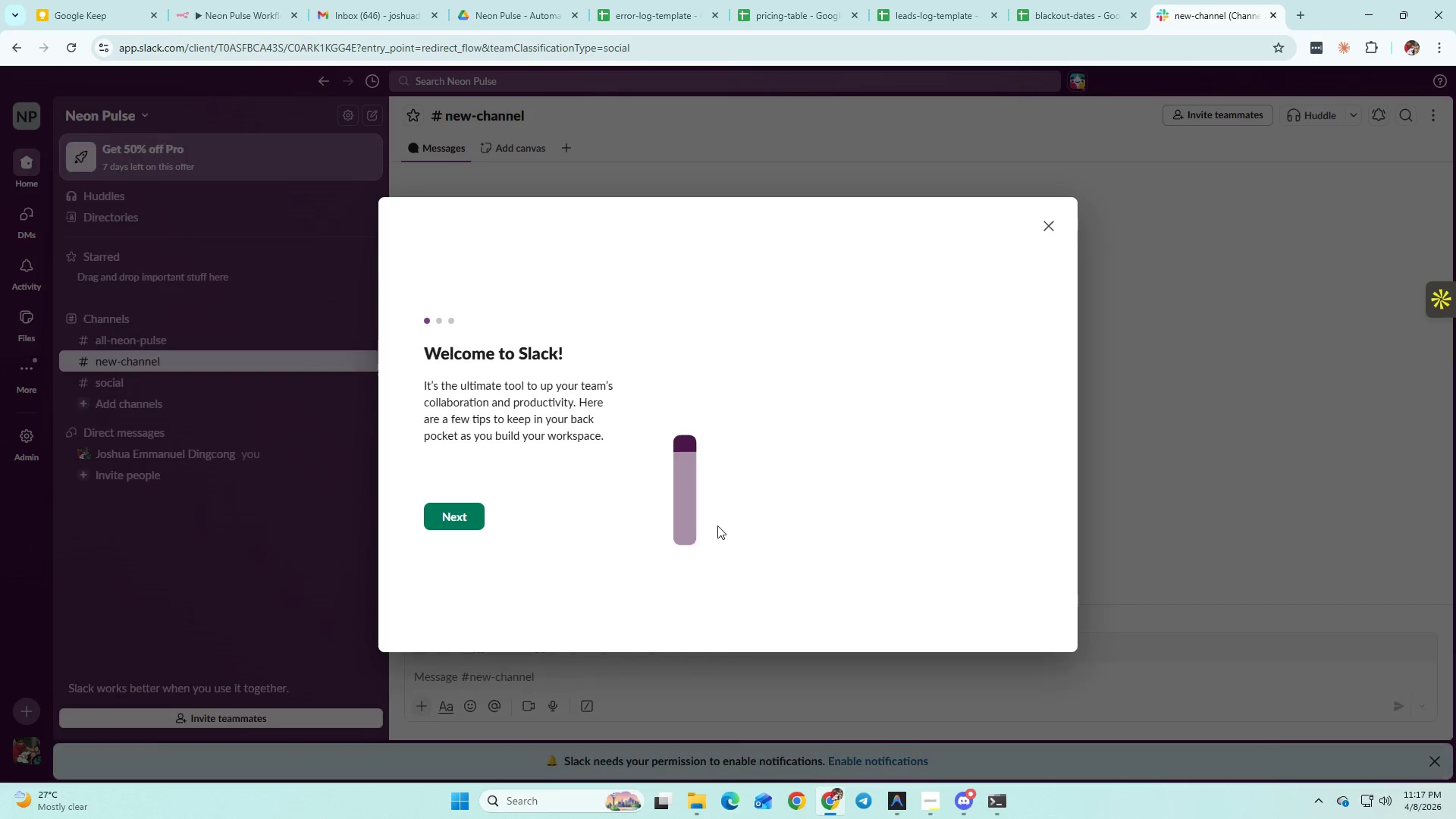 
wait(5.27)
 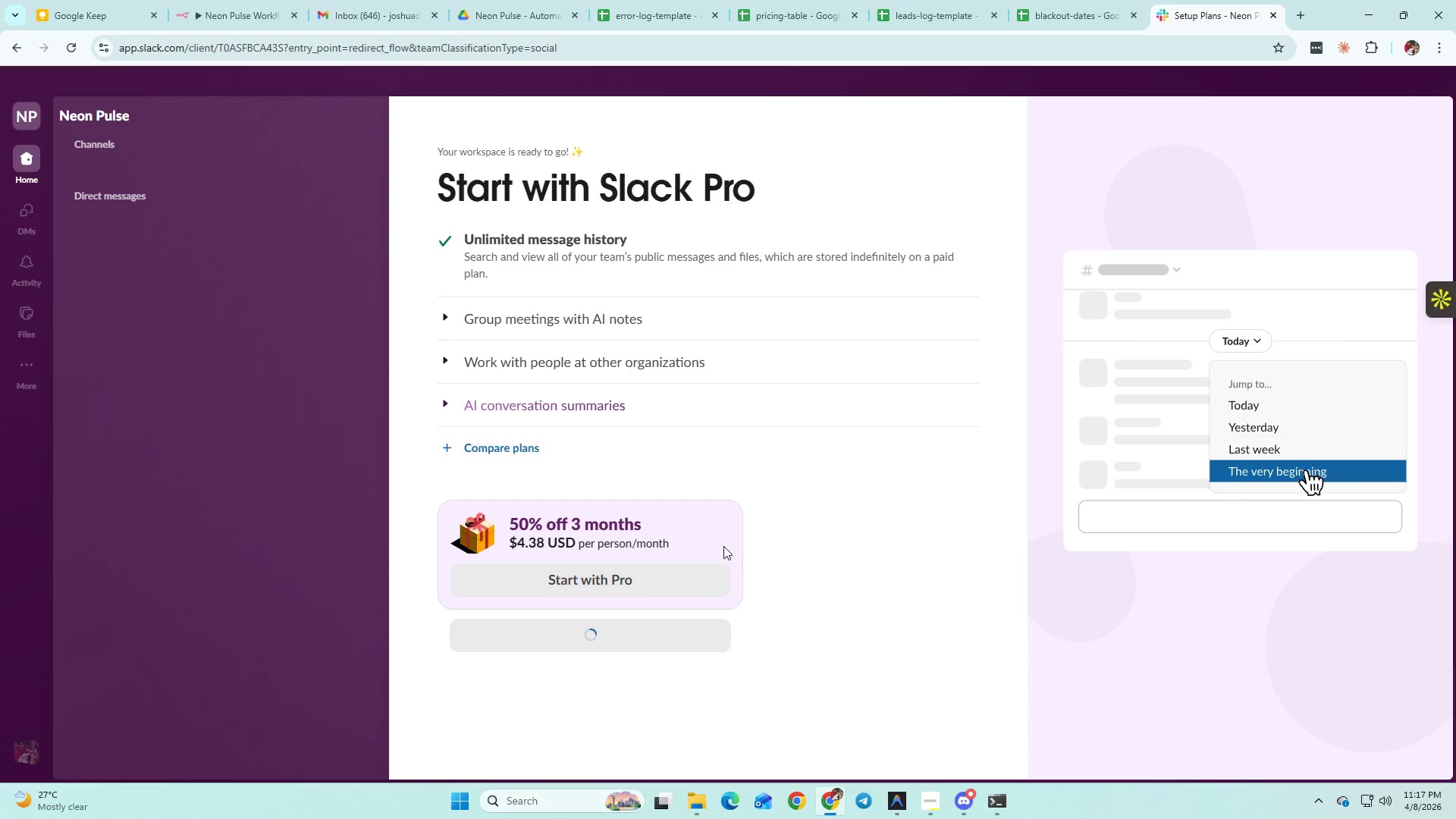 
left_click([1047, 219])